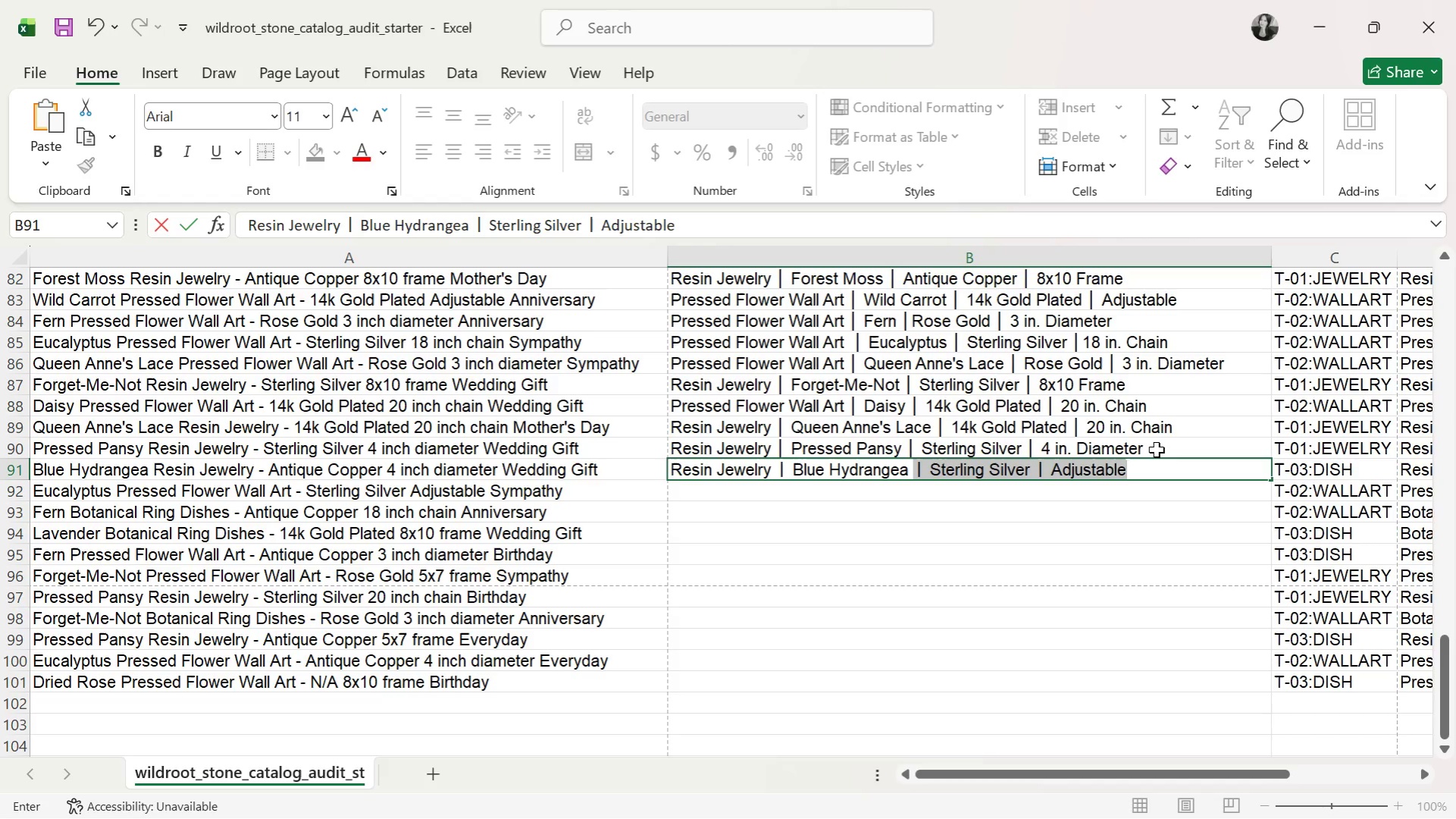 
key(Control+ControlLeft)
 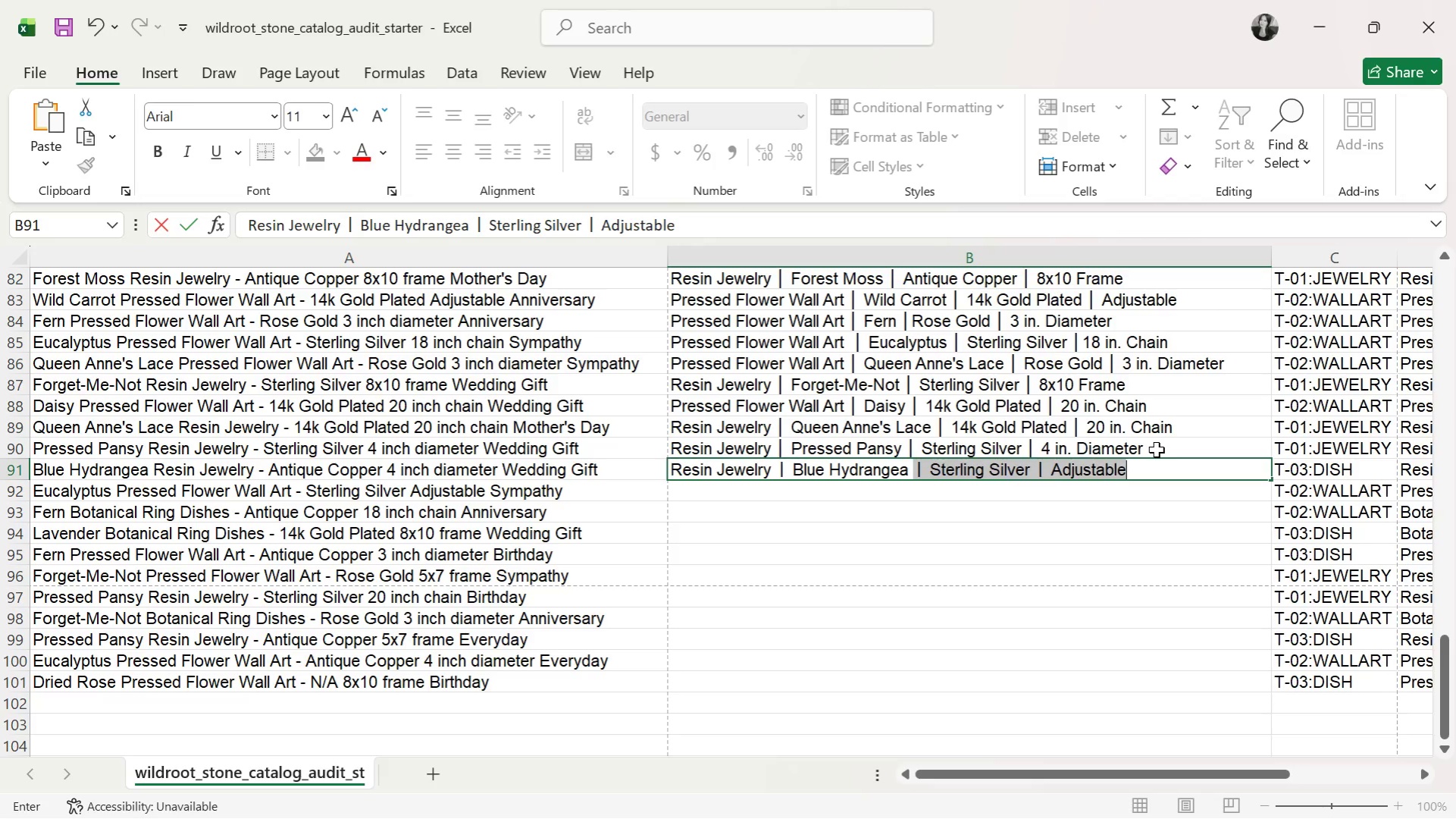 
key(Control+V)
 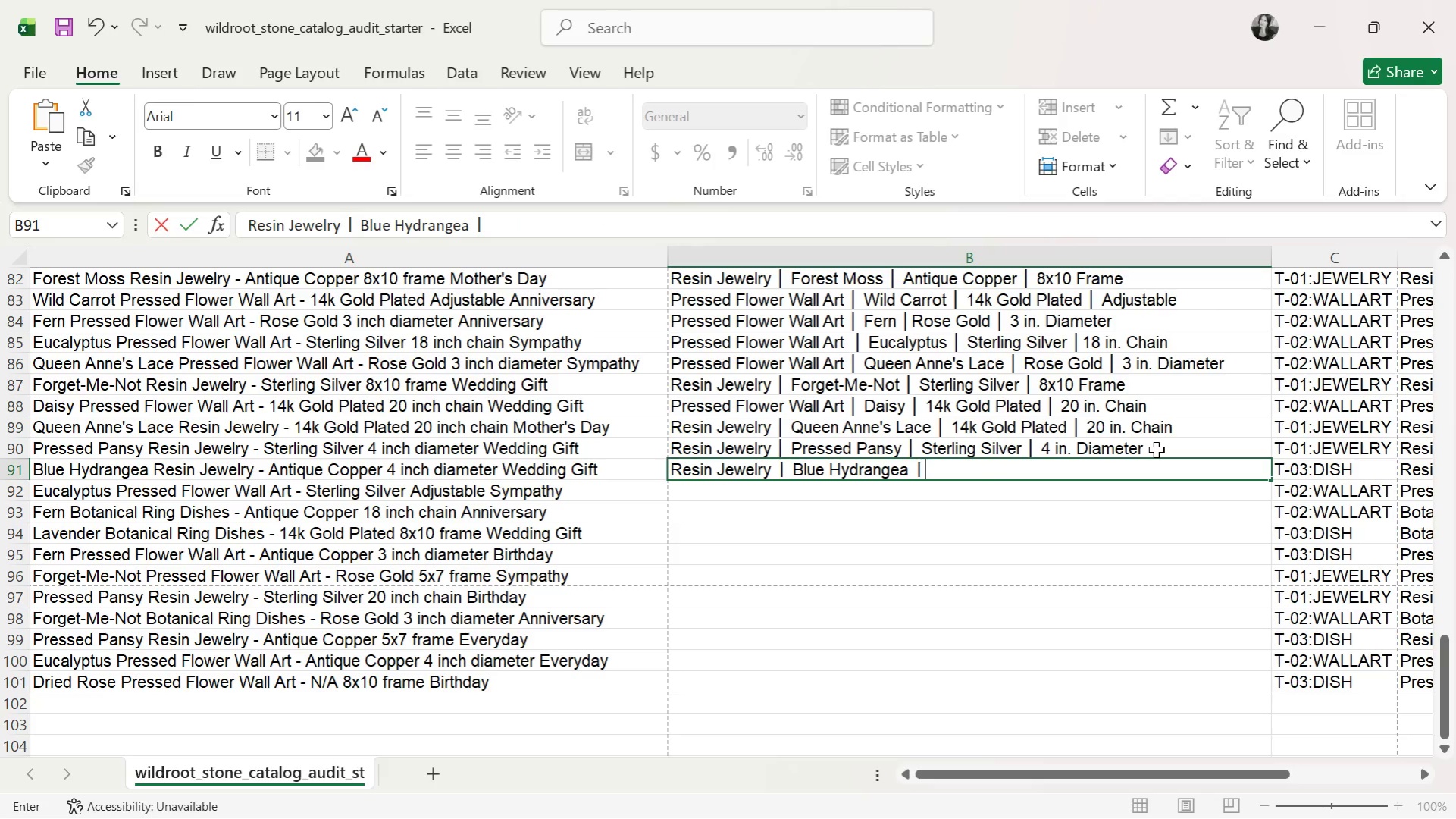 
type( Antique X)
key(Backspace)
type(Copper )
 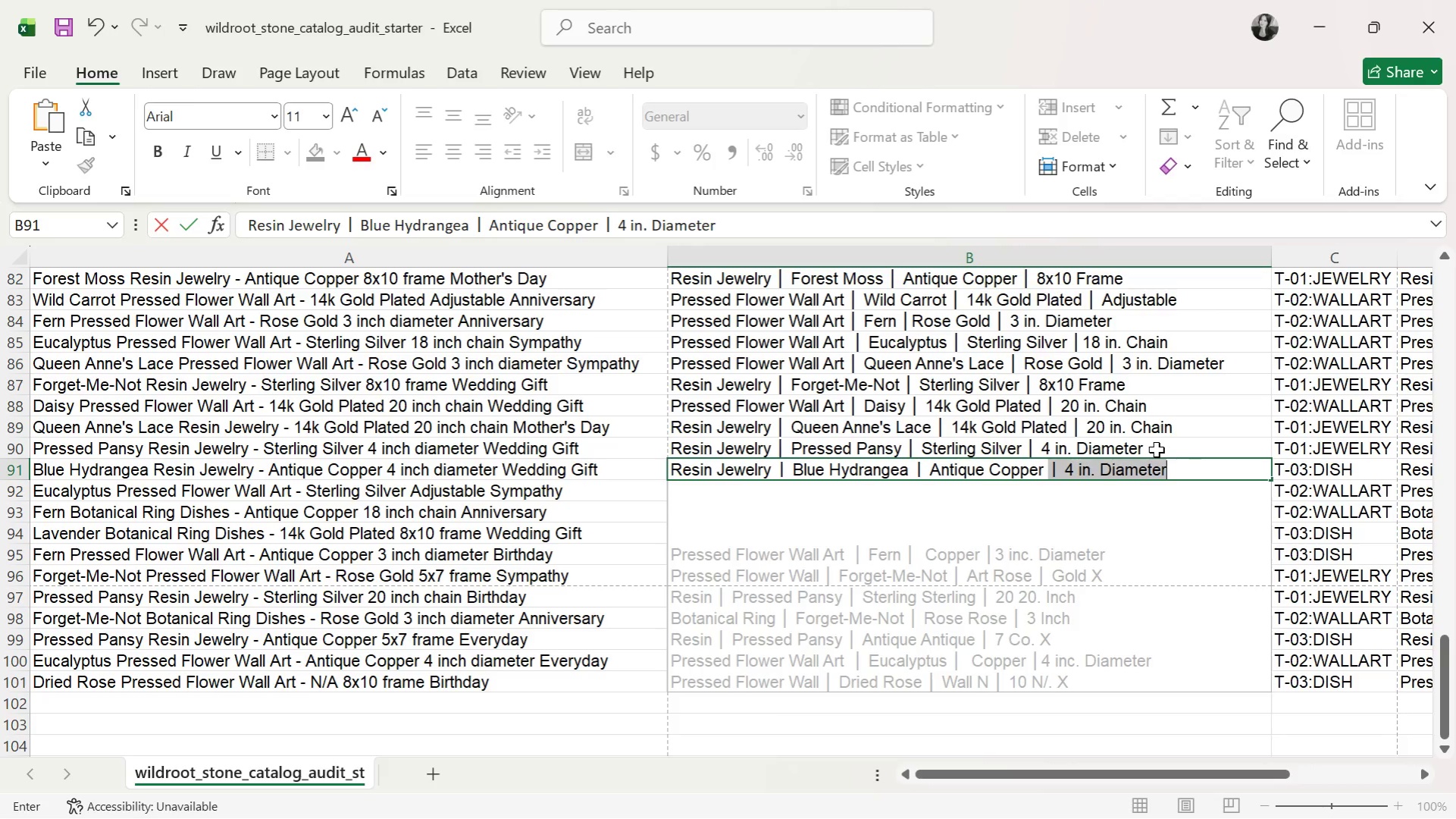 
key(Control+ControlLeft)
 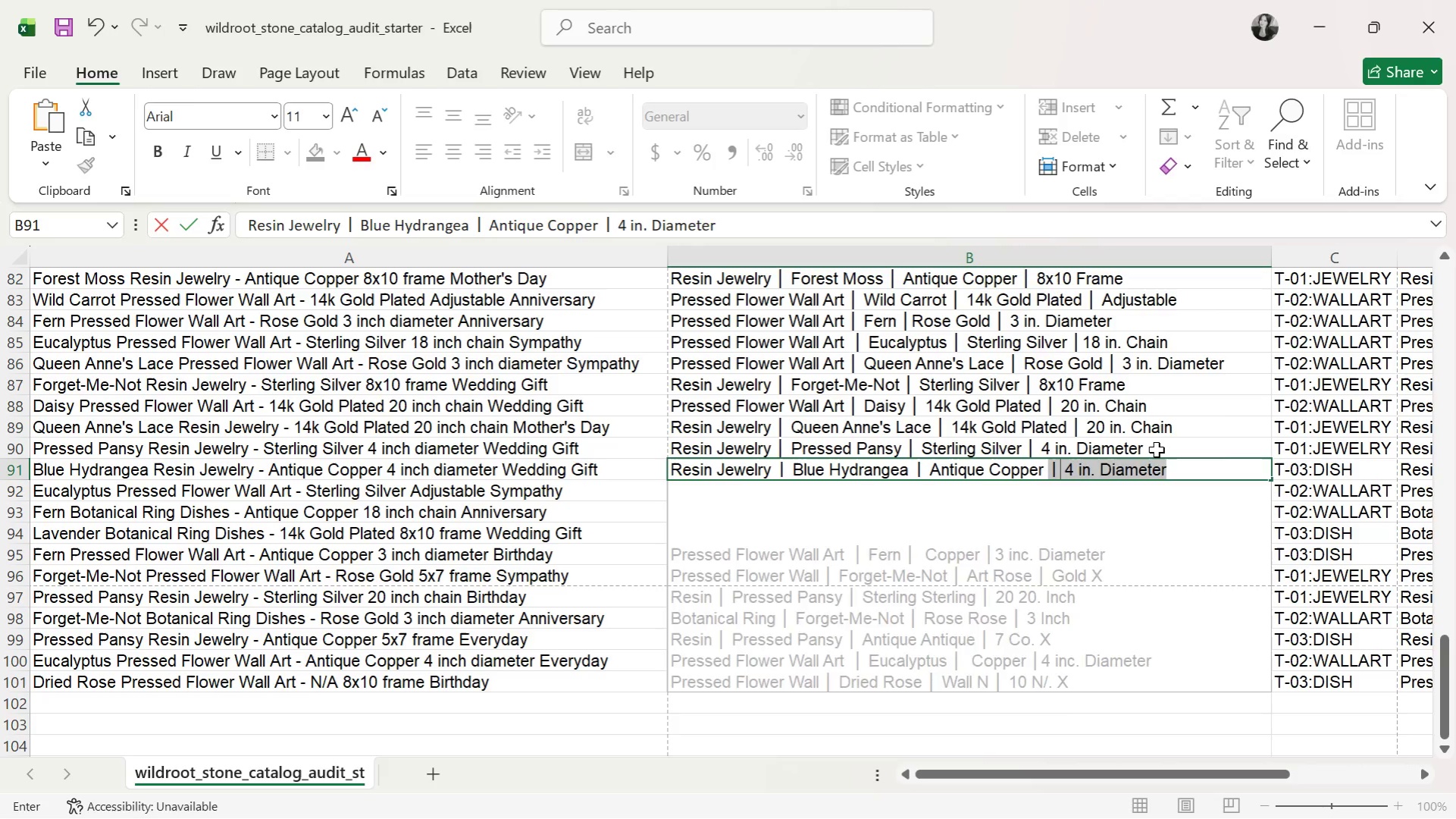 
key(Control+V)
 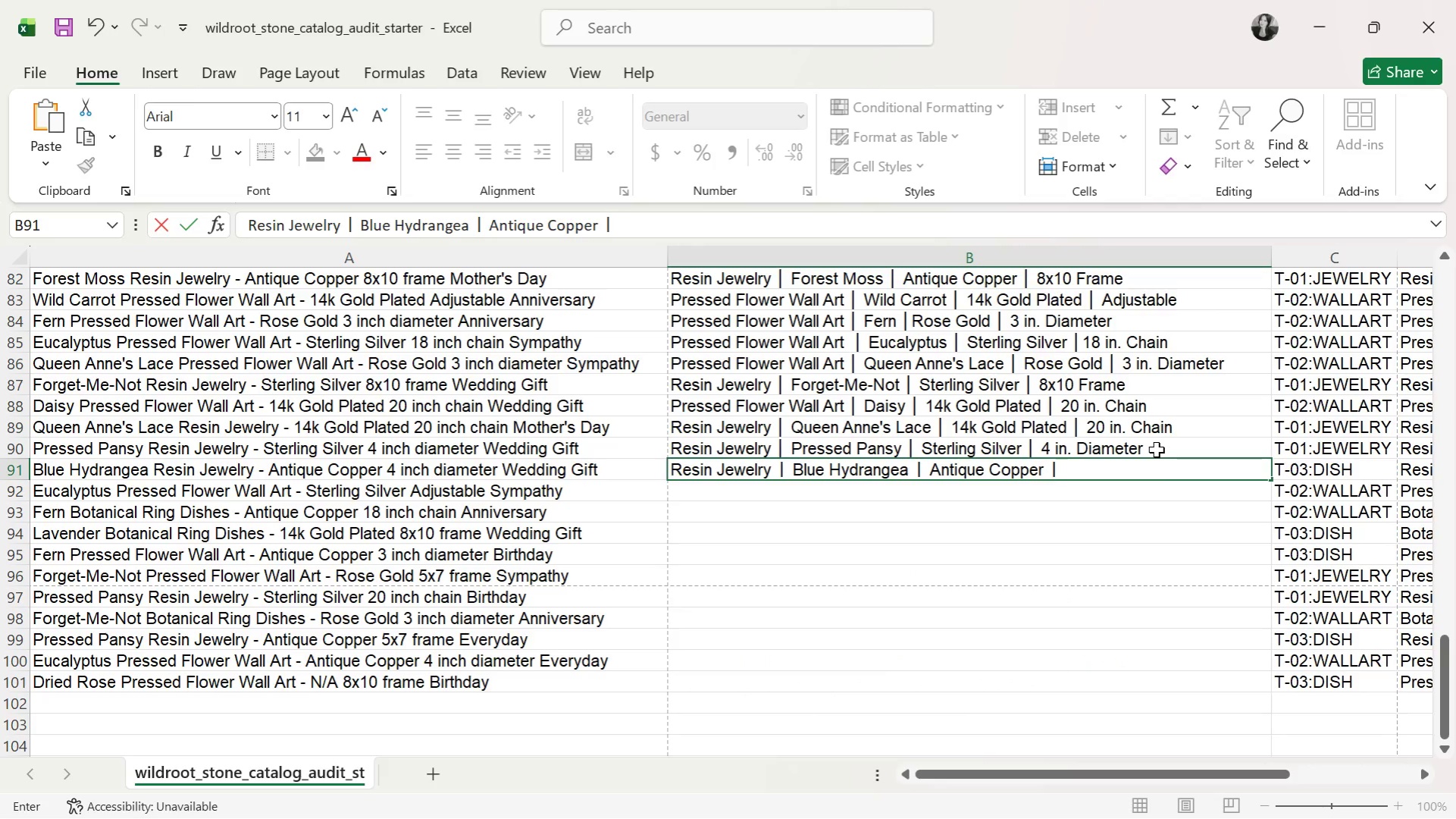 
type( 4 in. Diameter)
 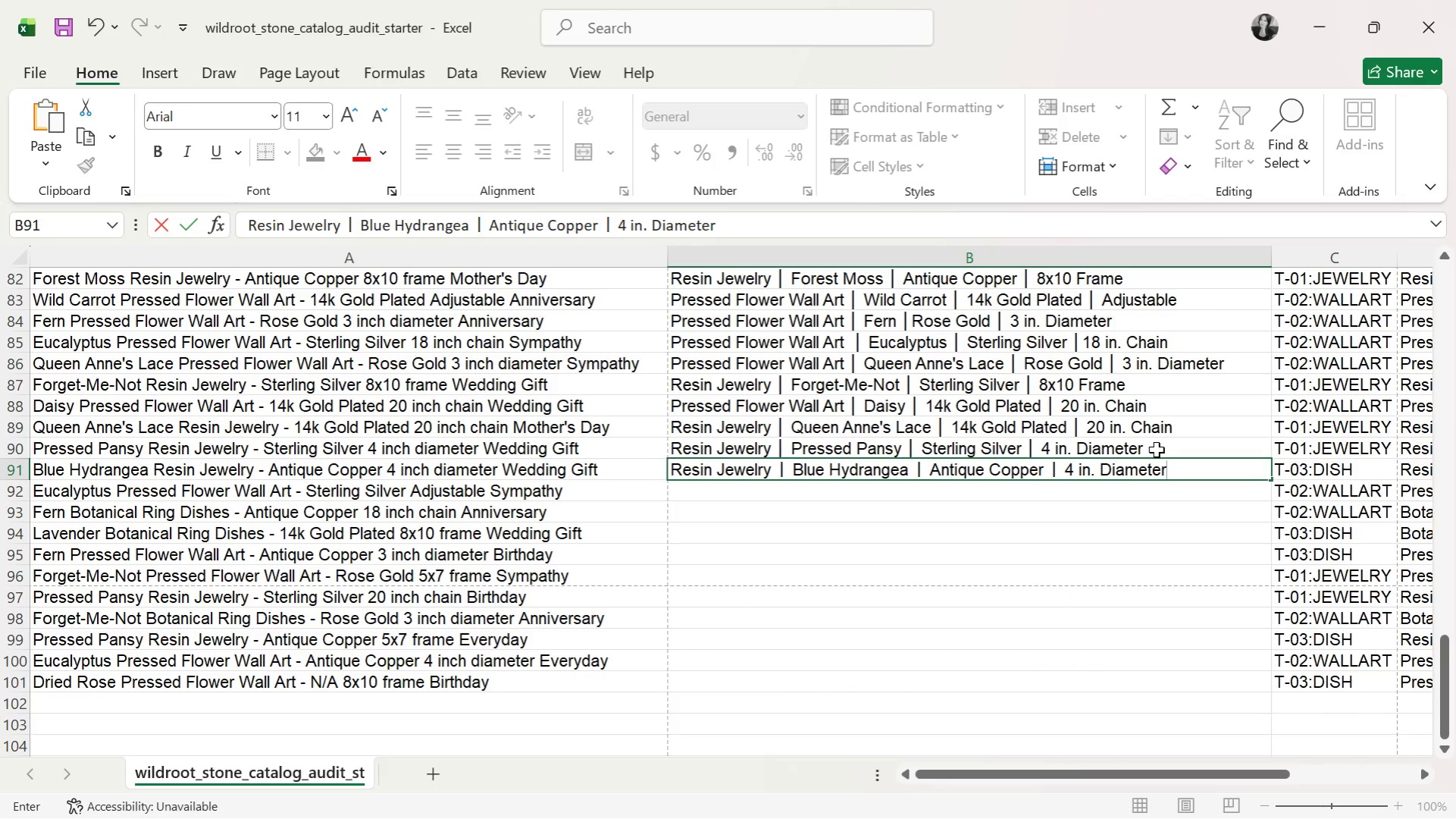 
key(Enter)
 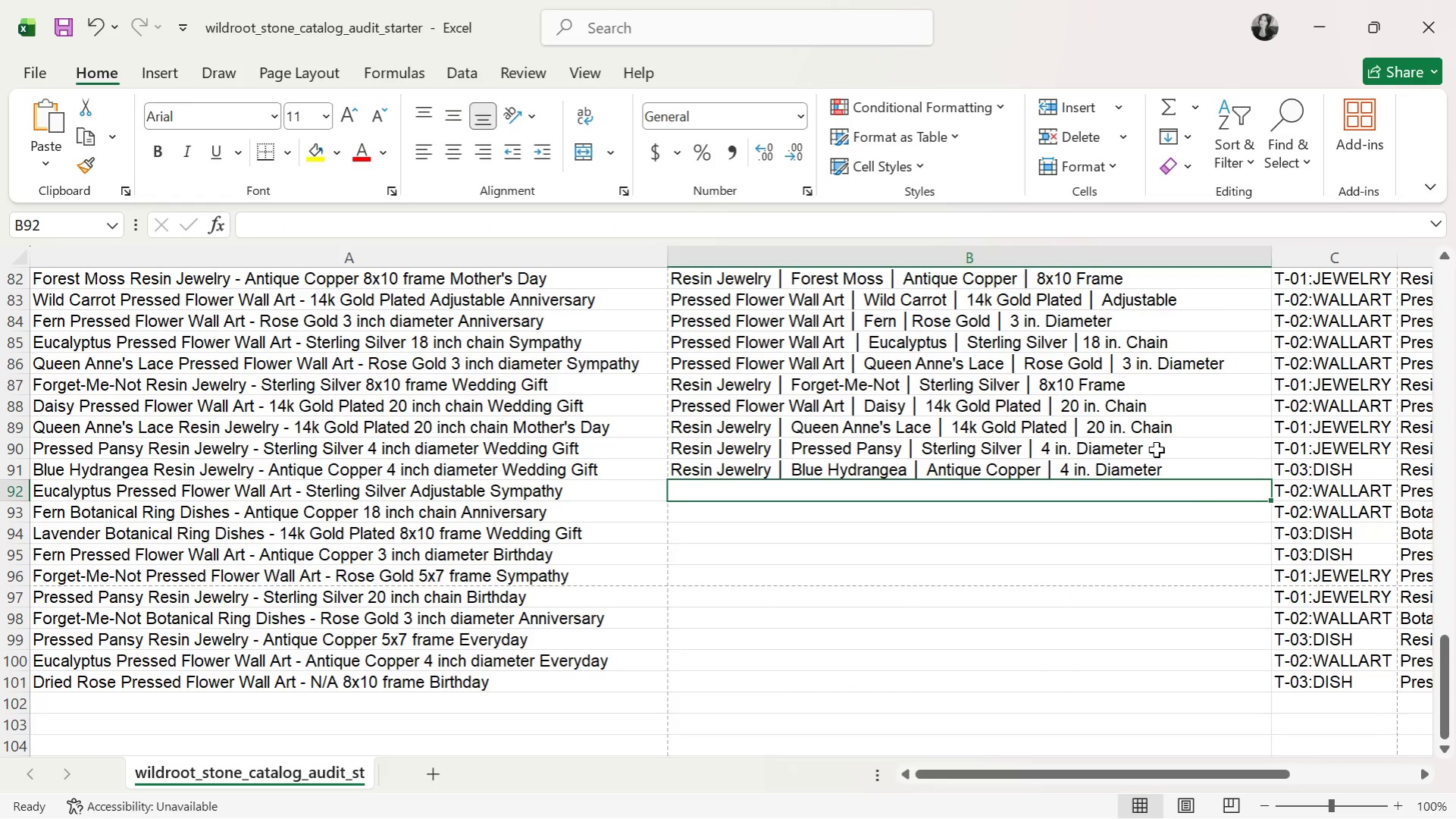 
key(ArrowRight)
 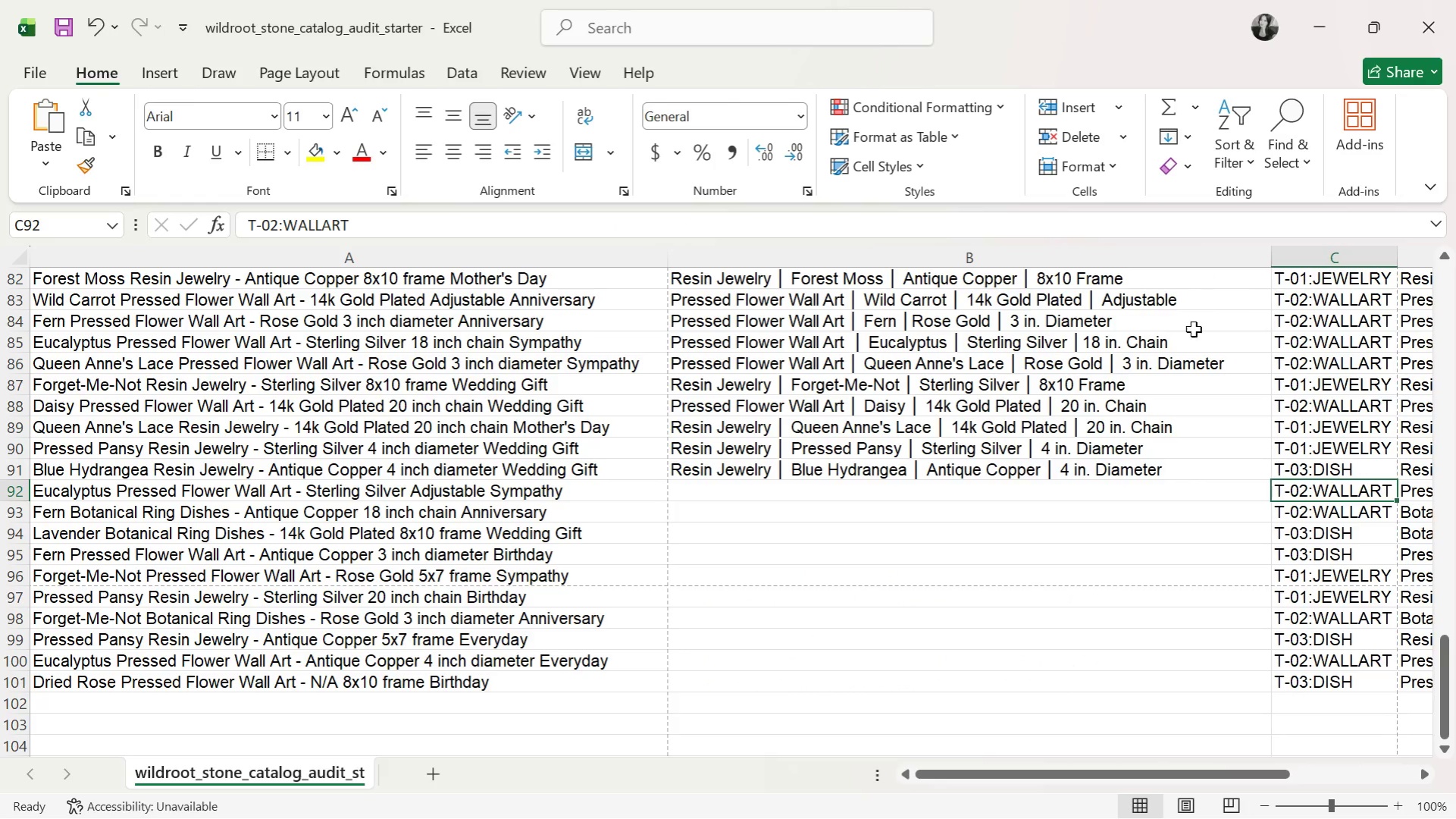 
left_click([1323, 449])
 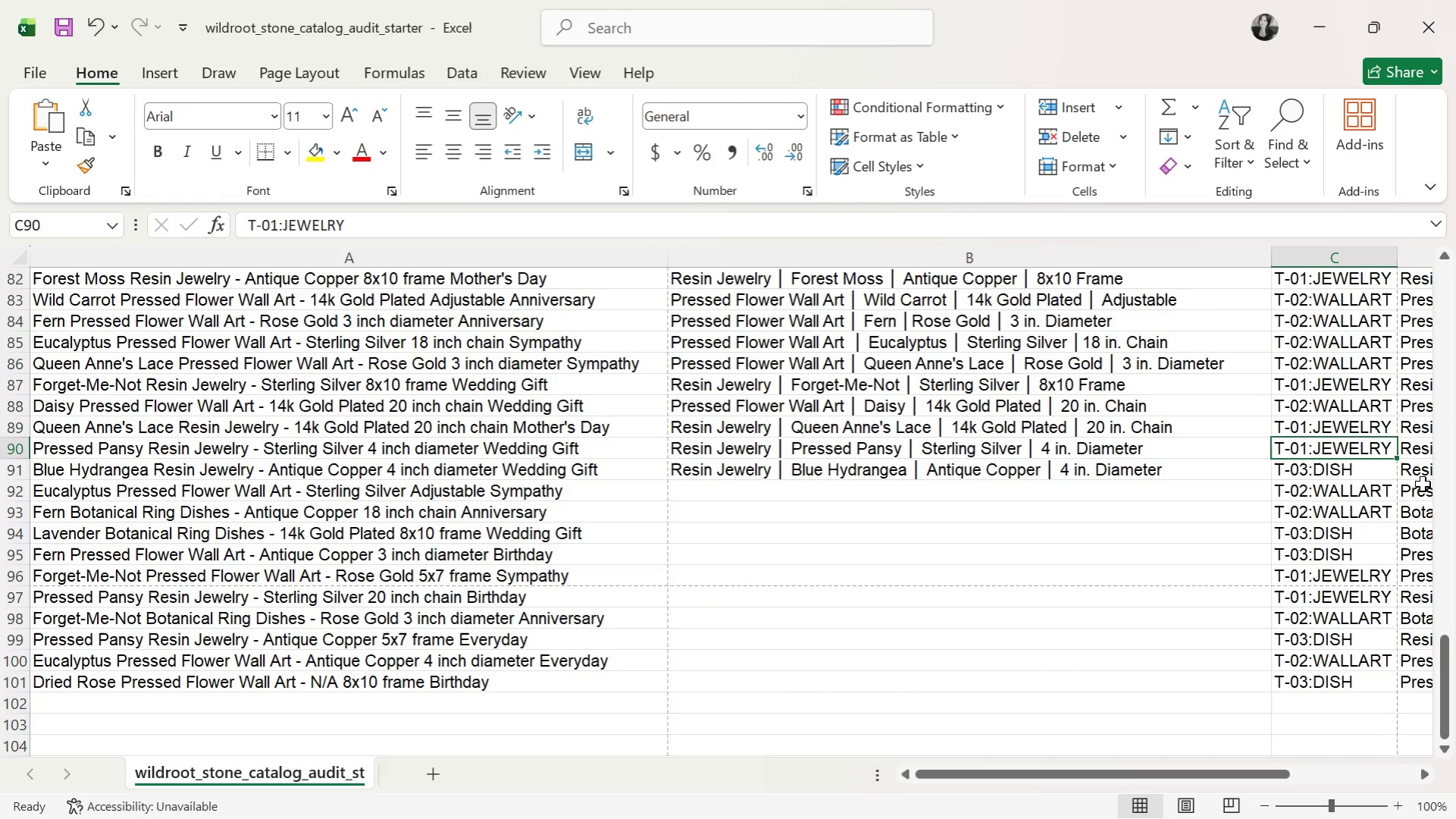 
key(Control+C)
 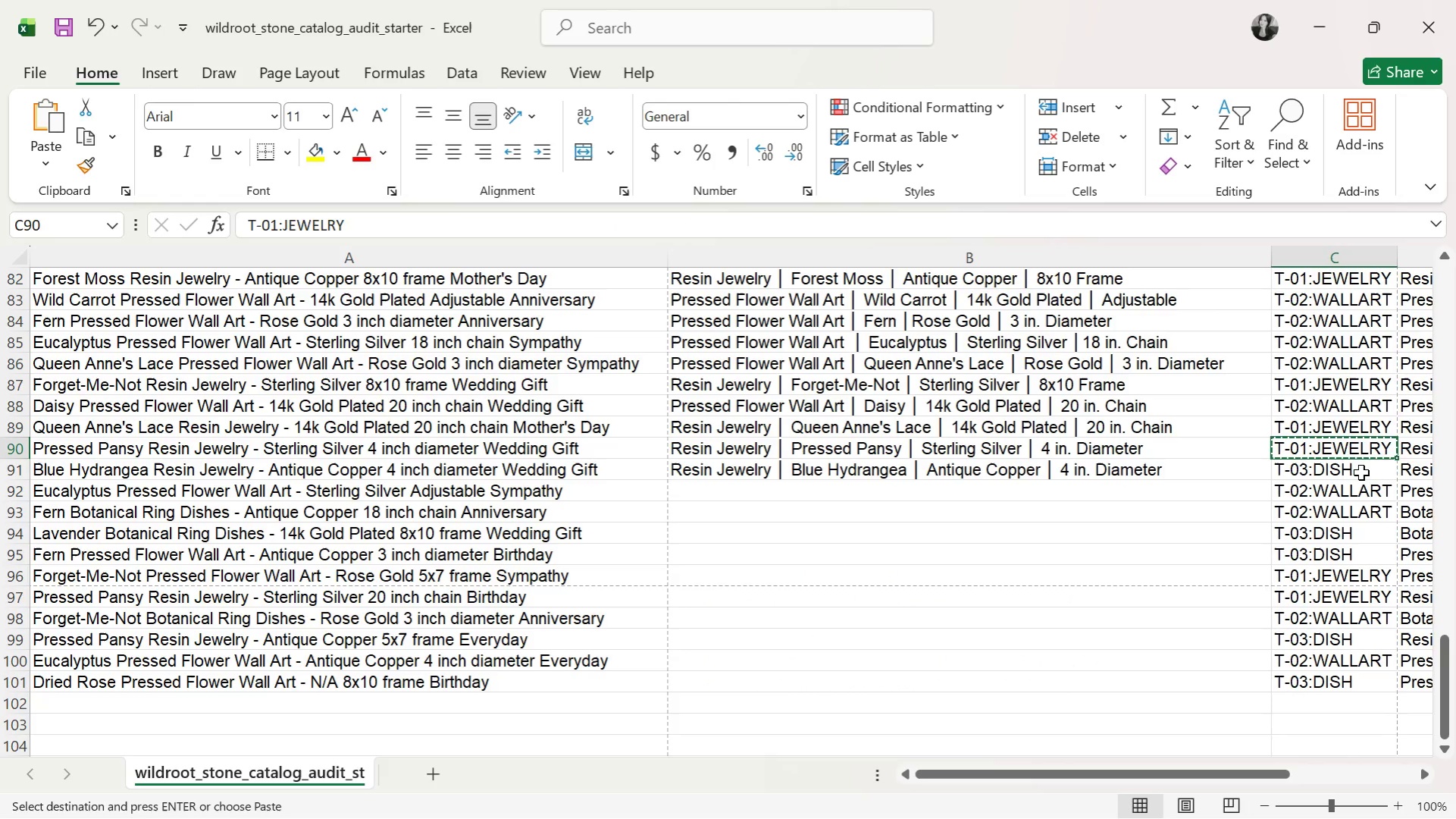 
left_click([1360, 472])
 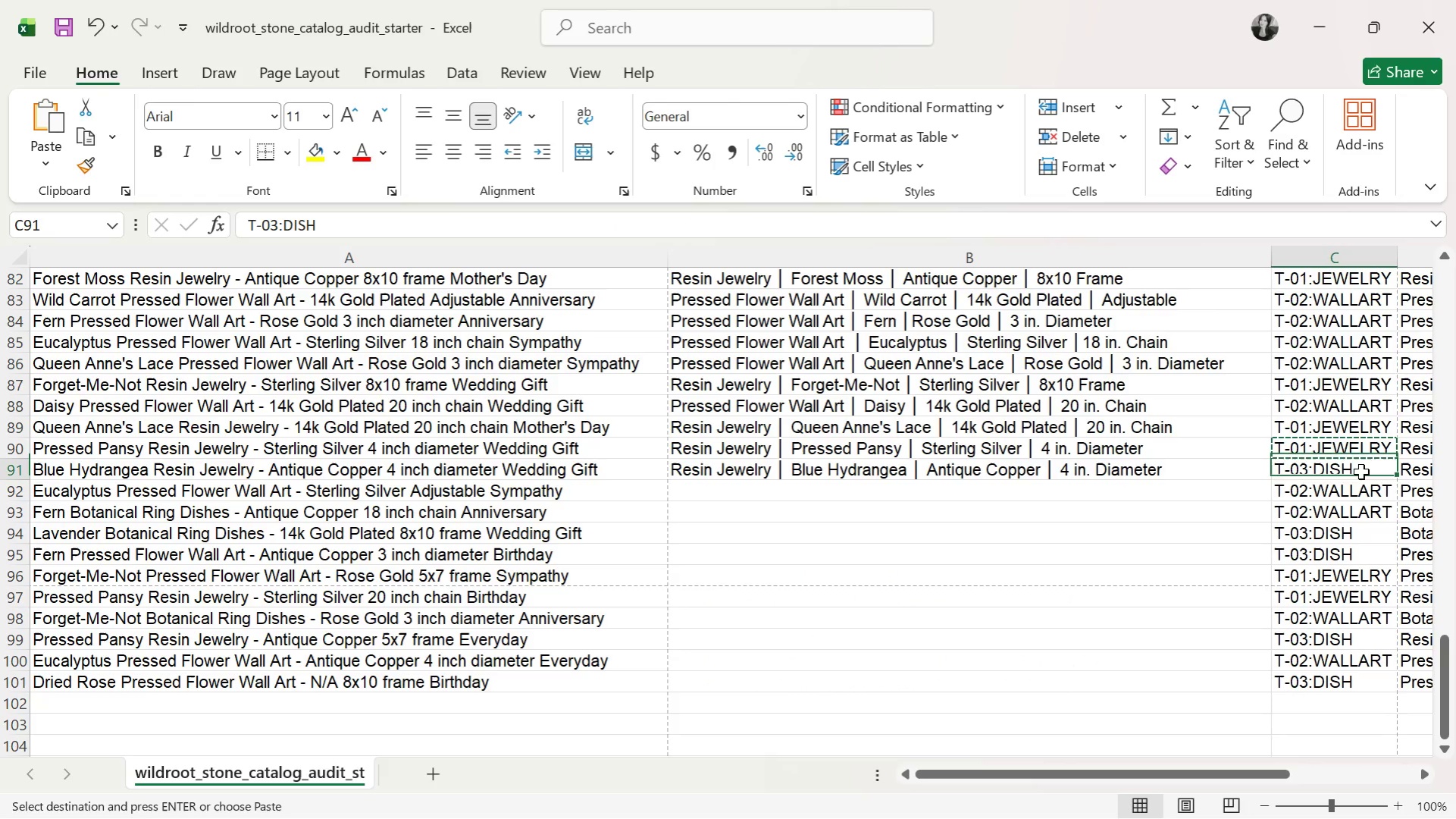 
key(Control+ControlLeft)
 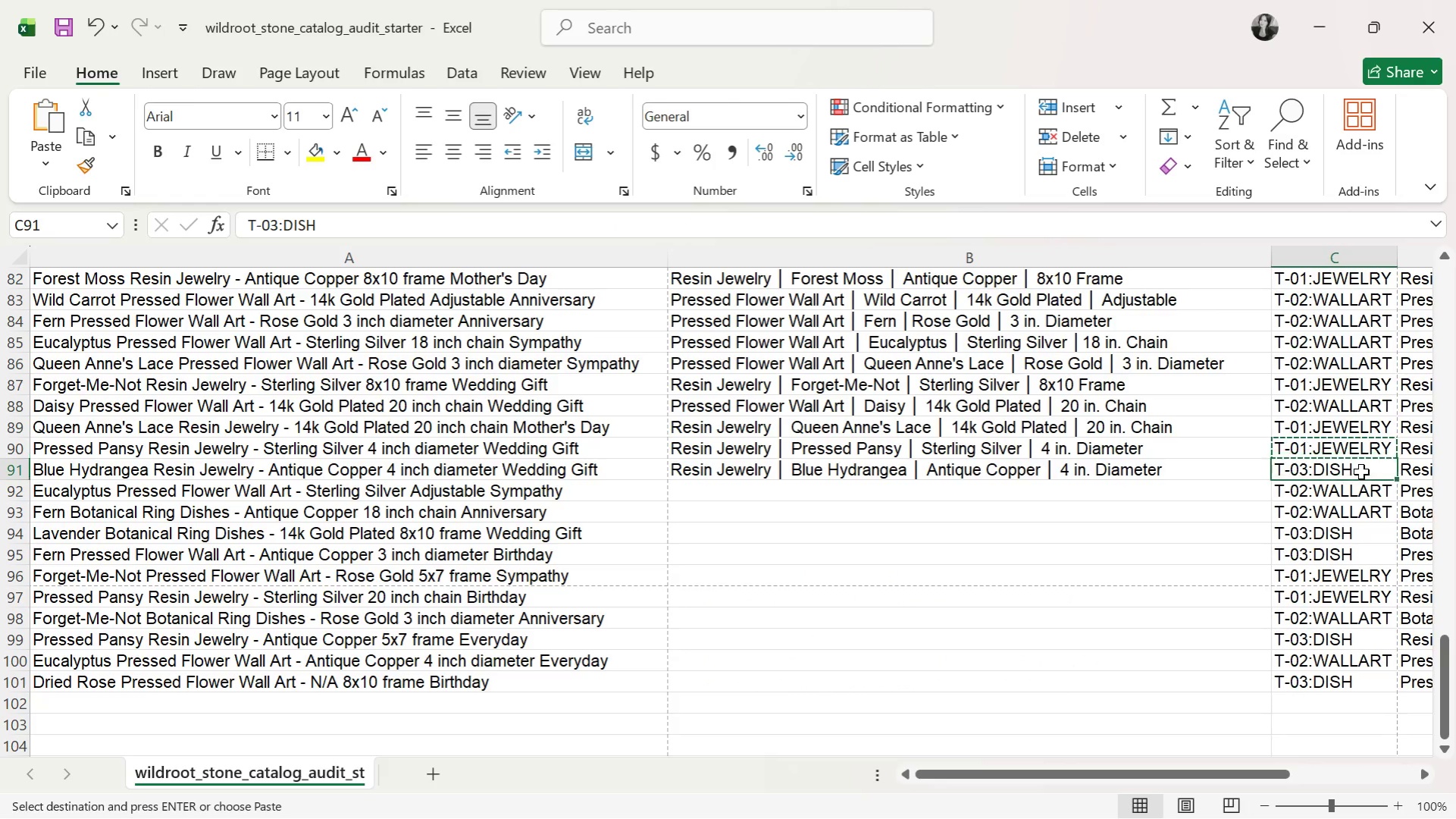 
key(Control+V)
 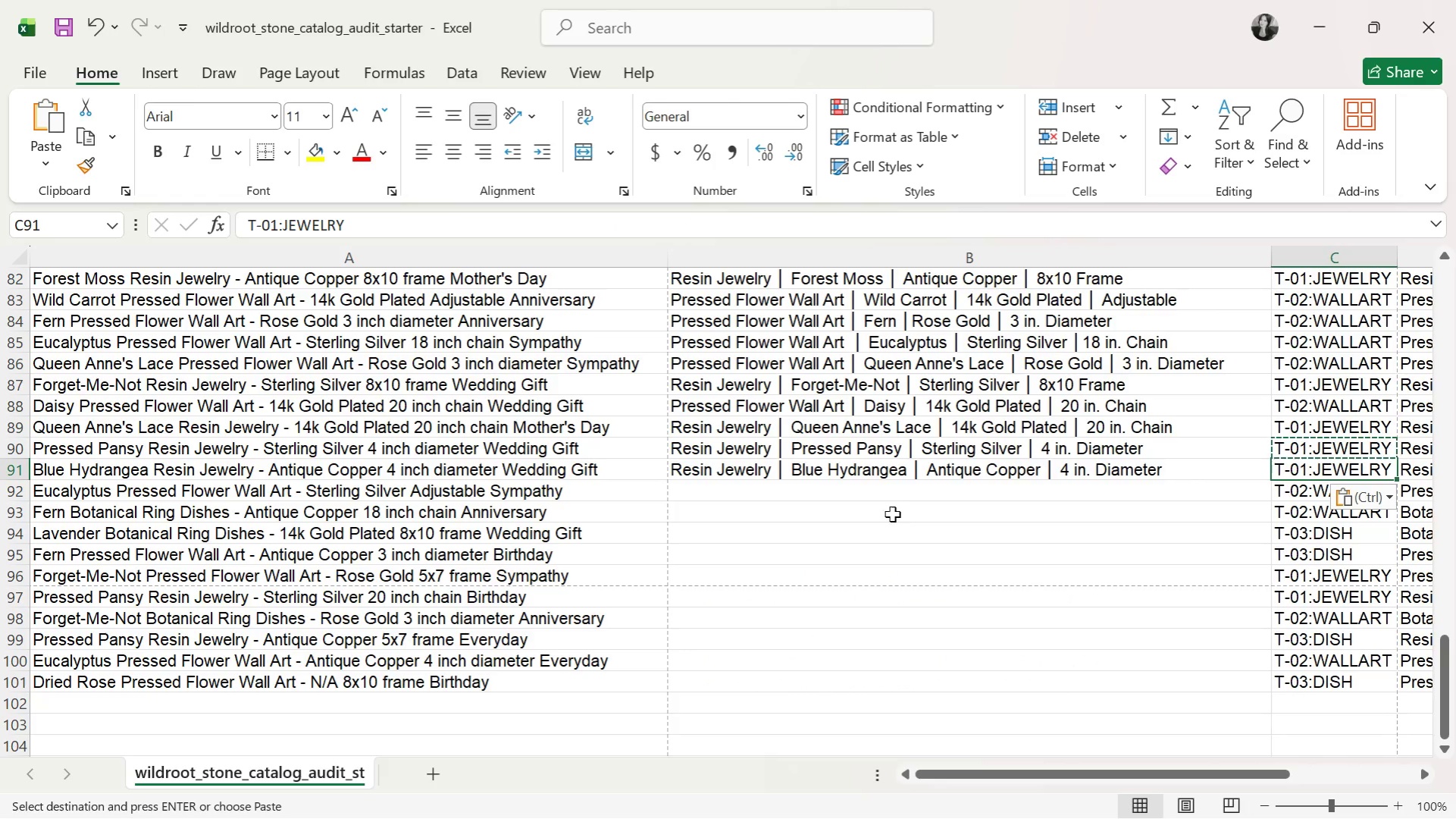 
left_click([895, 492])
 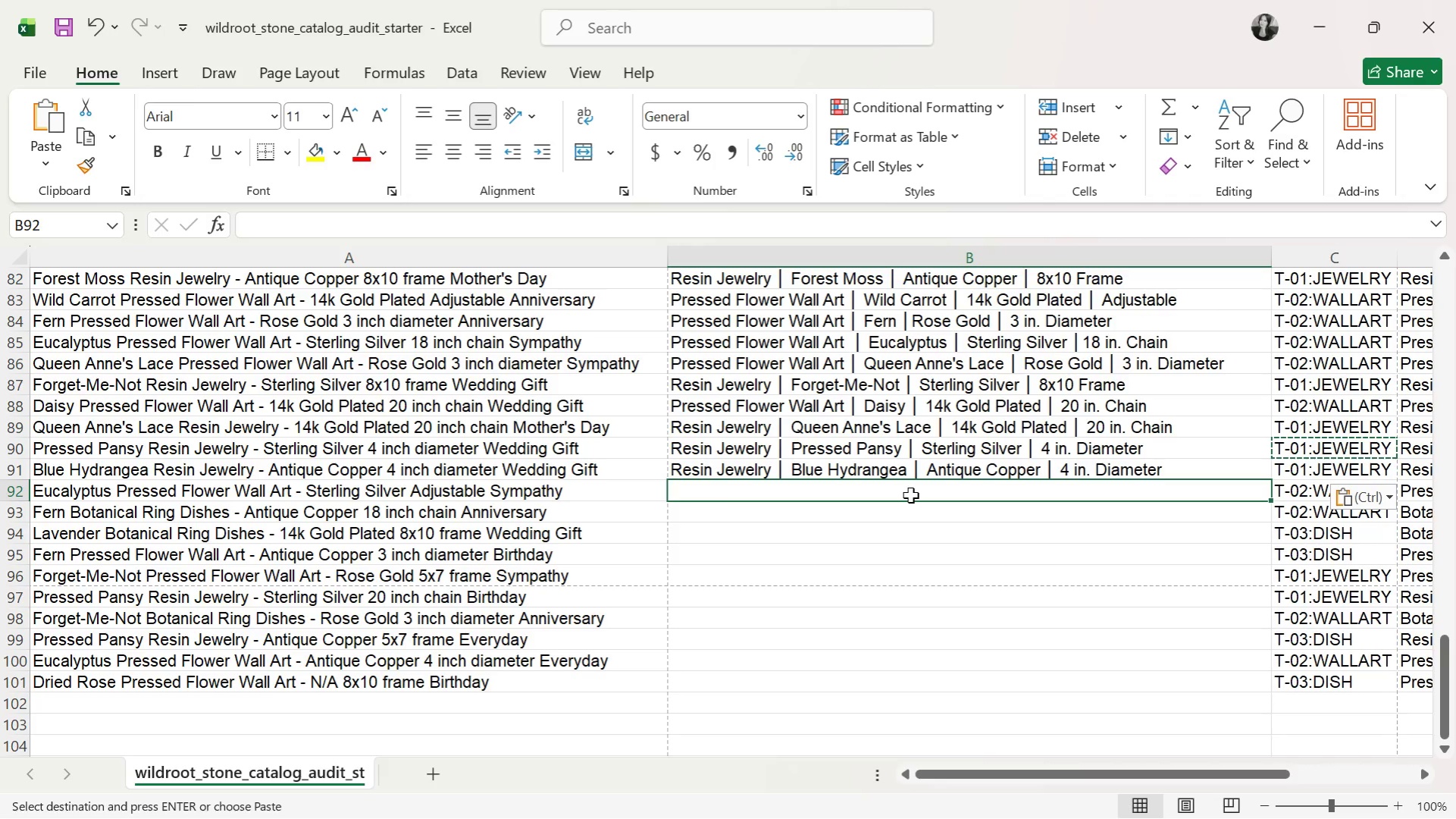 
wait(58.95)
 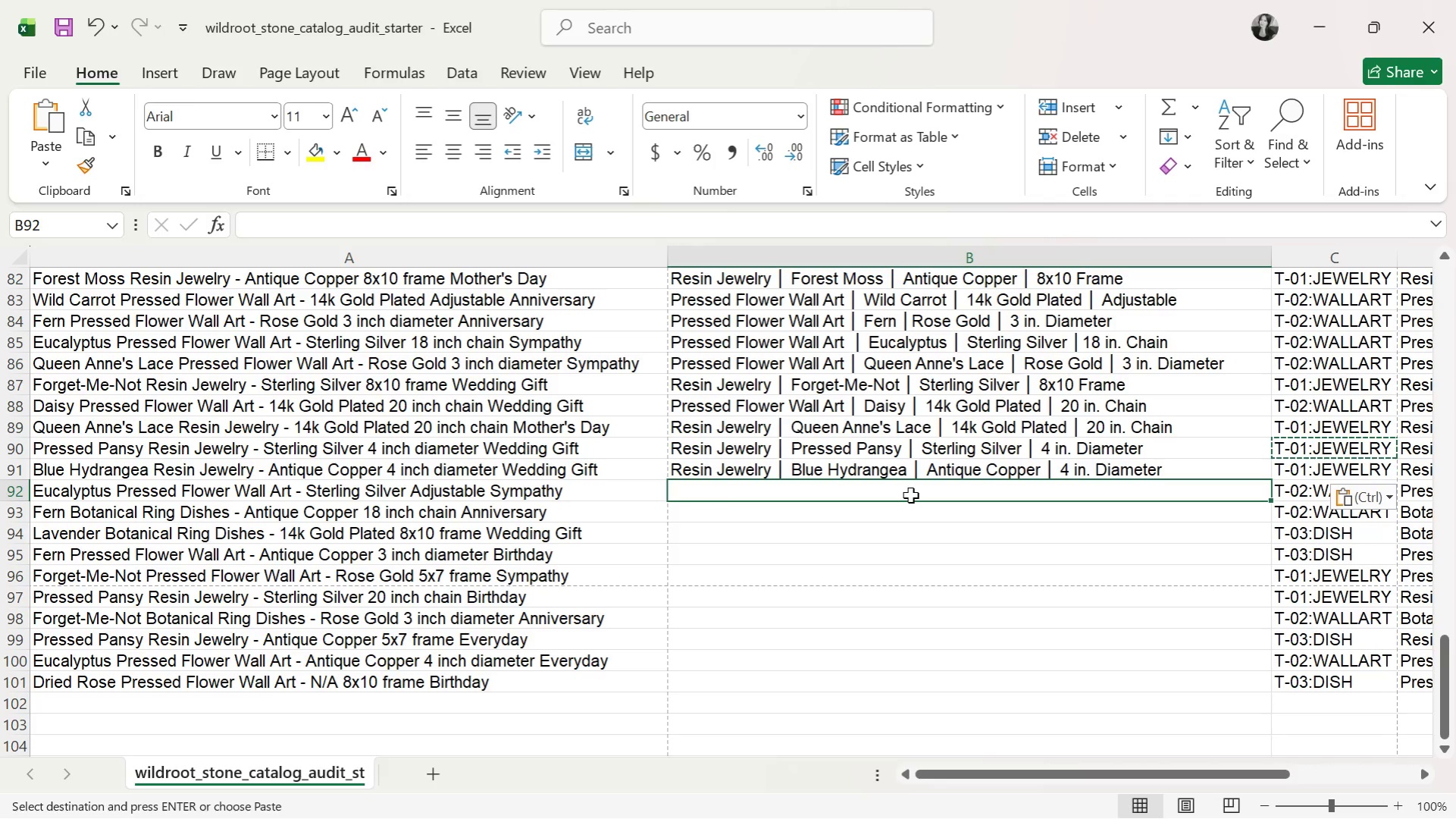 
left_click([980, 582])
 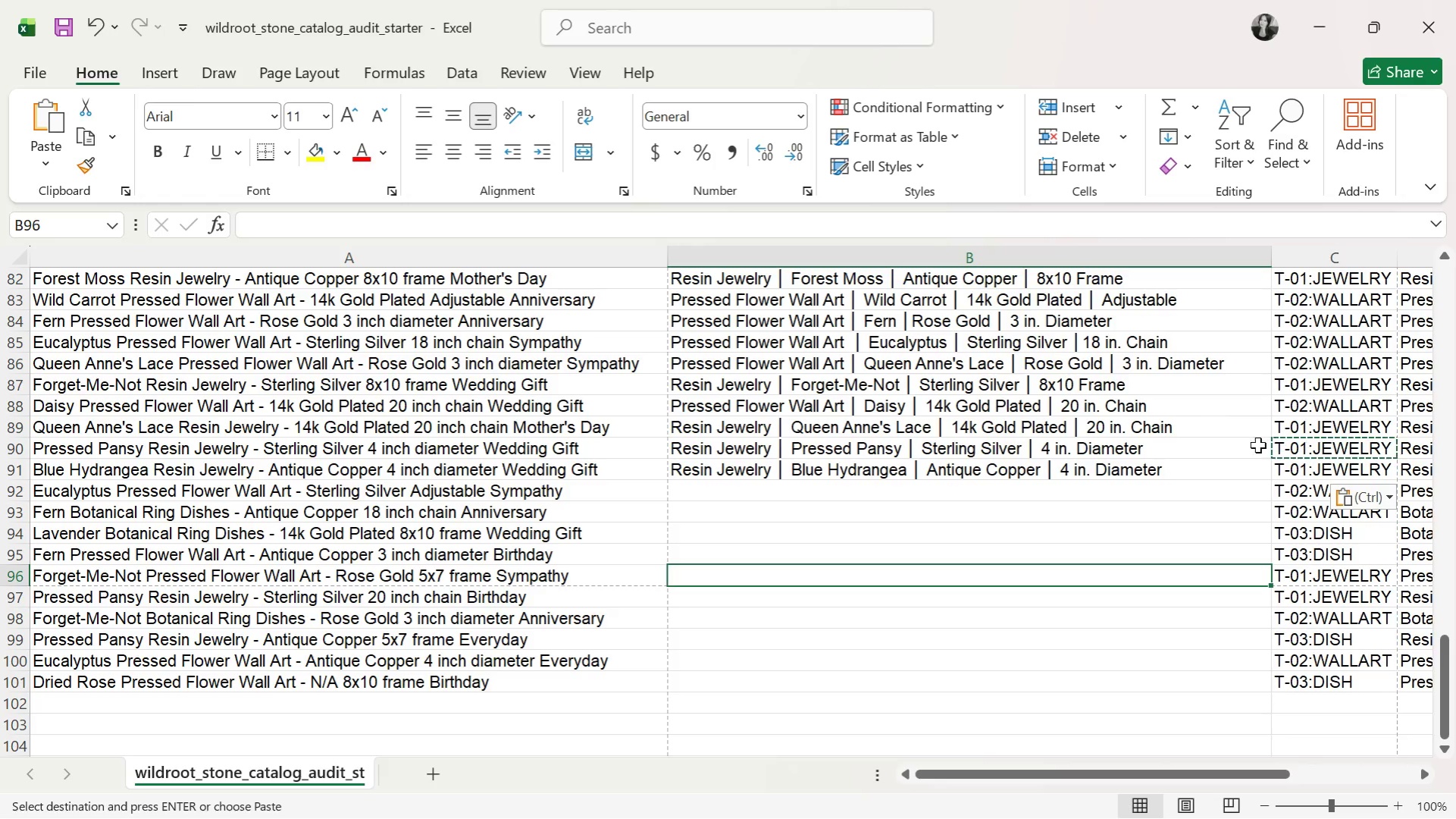 
left_click([1136, 466])
 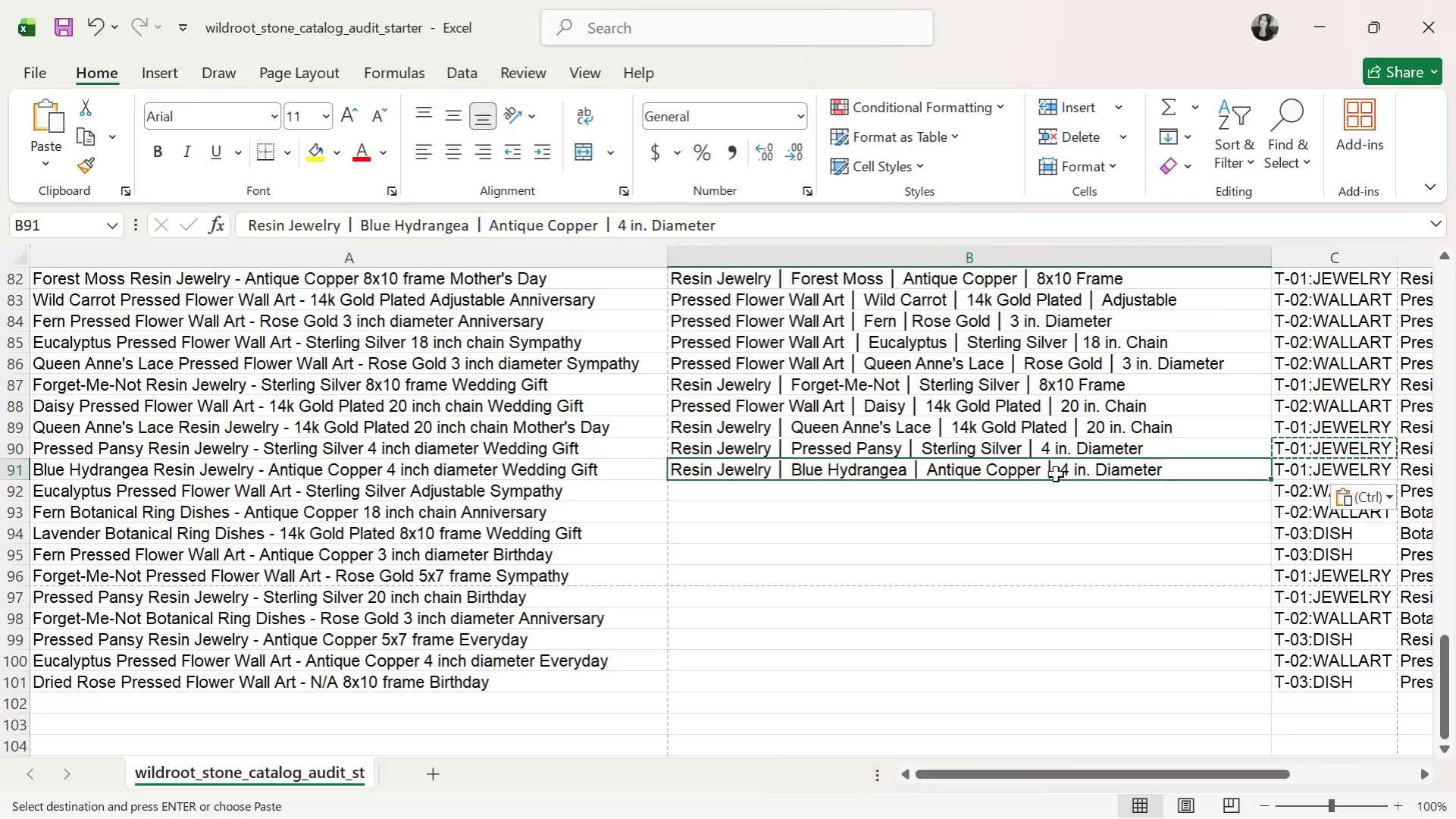 
wait(5.12)
 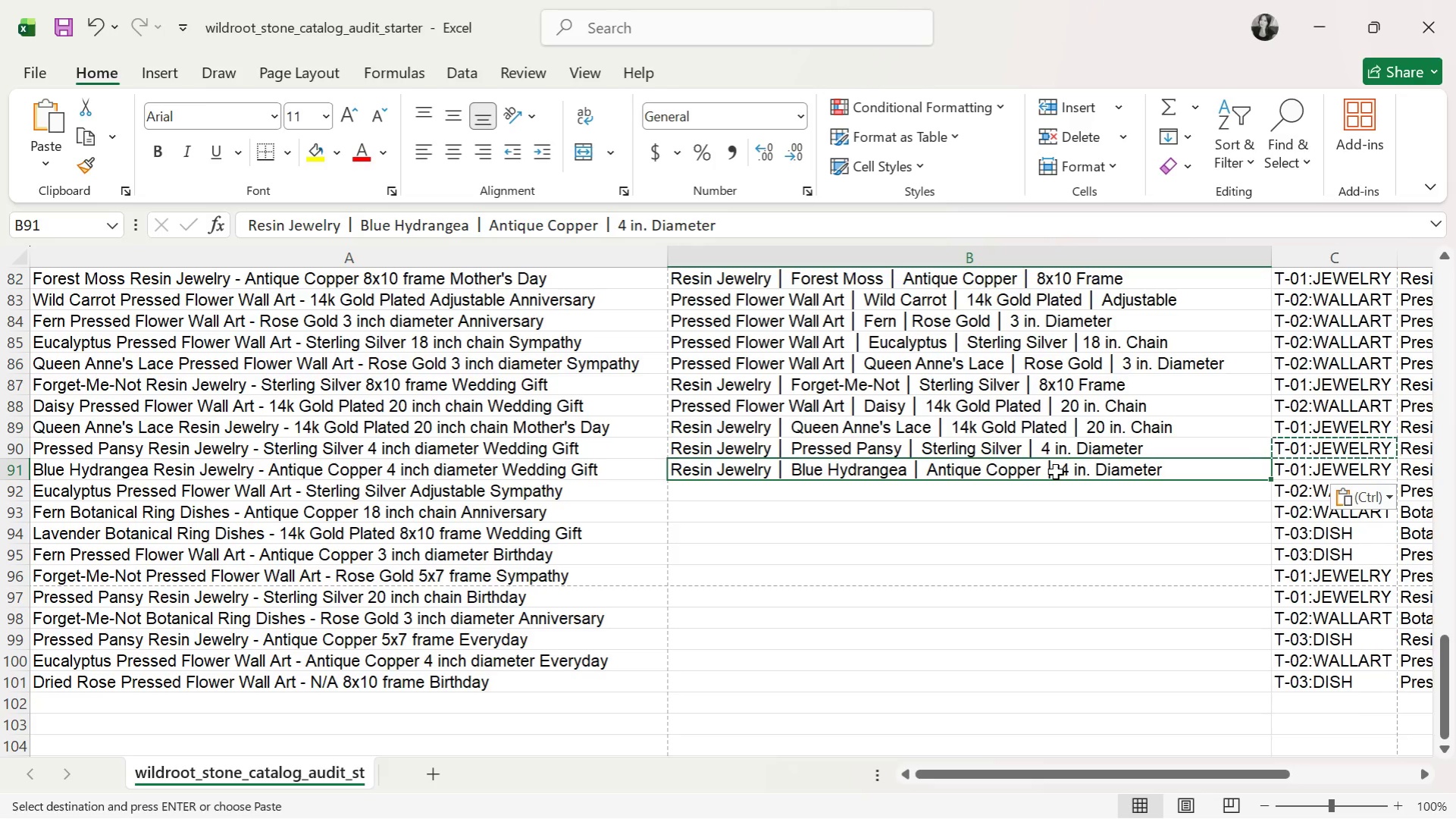 
left_click([1141, 495])
 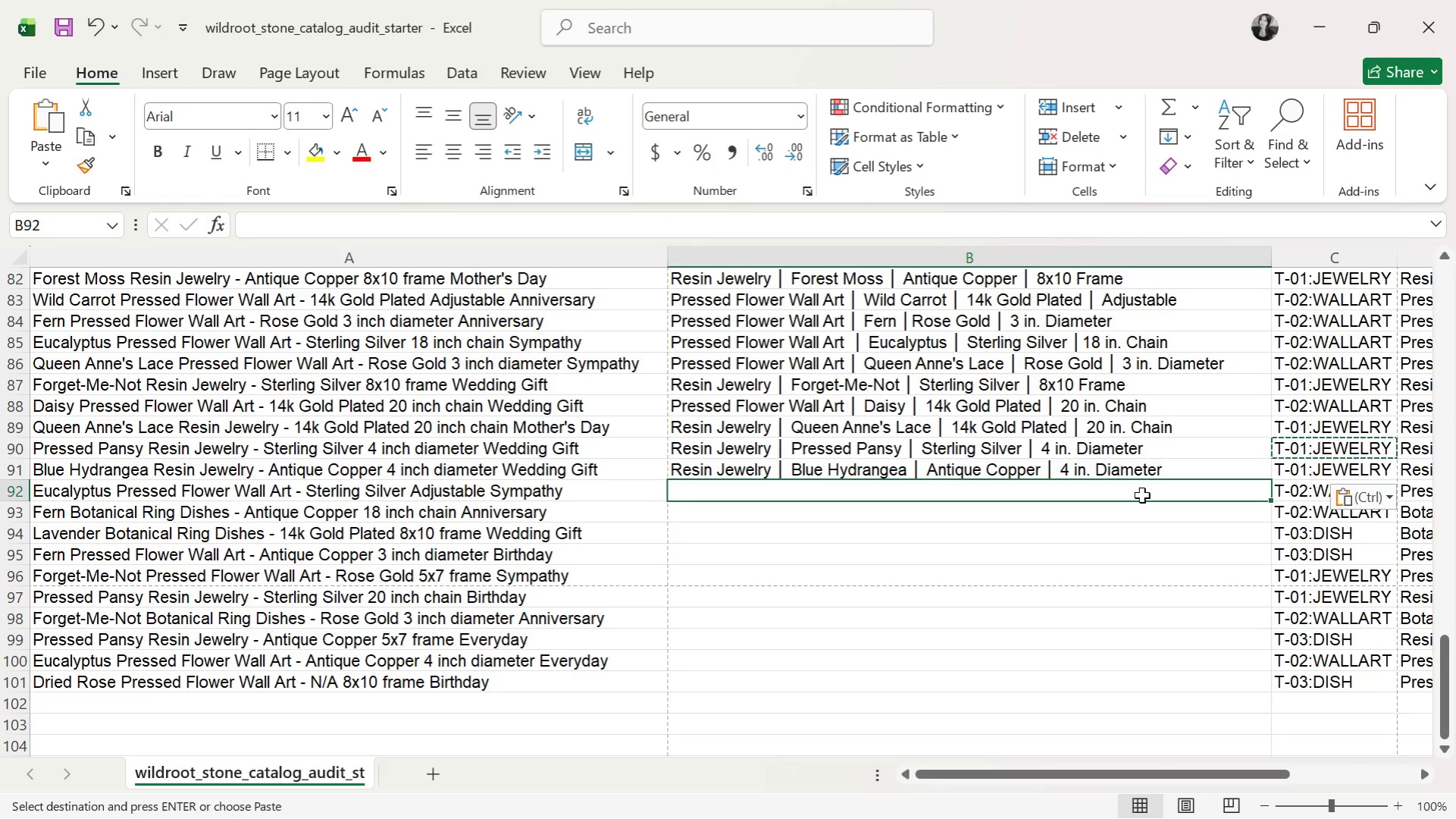 
wait(6.05)
 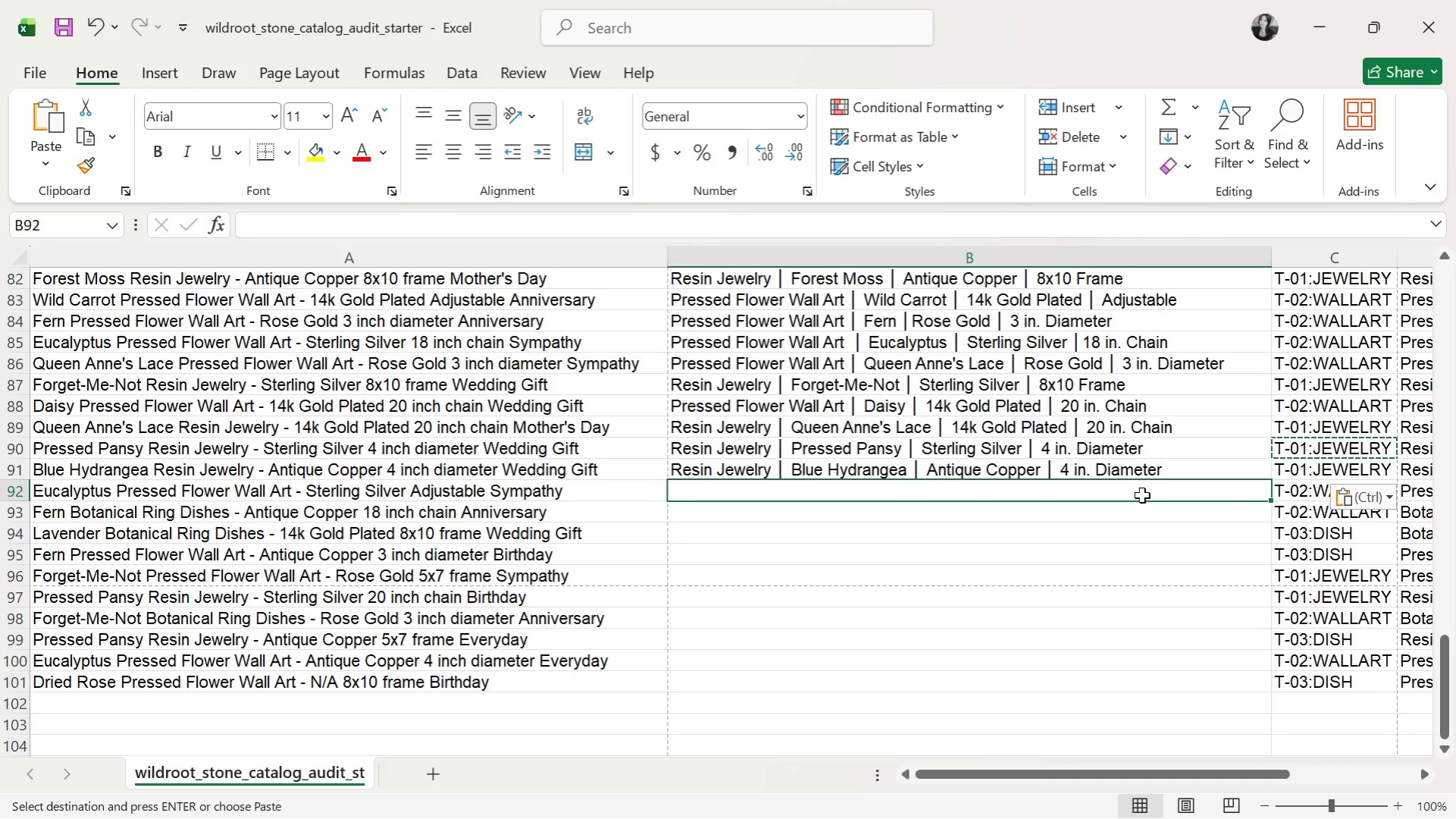 
type(Pressed Flower Wall Art )
 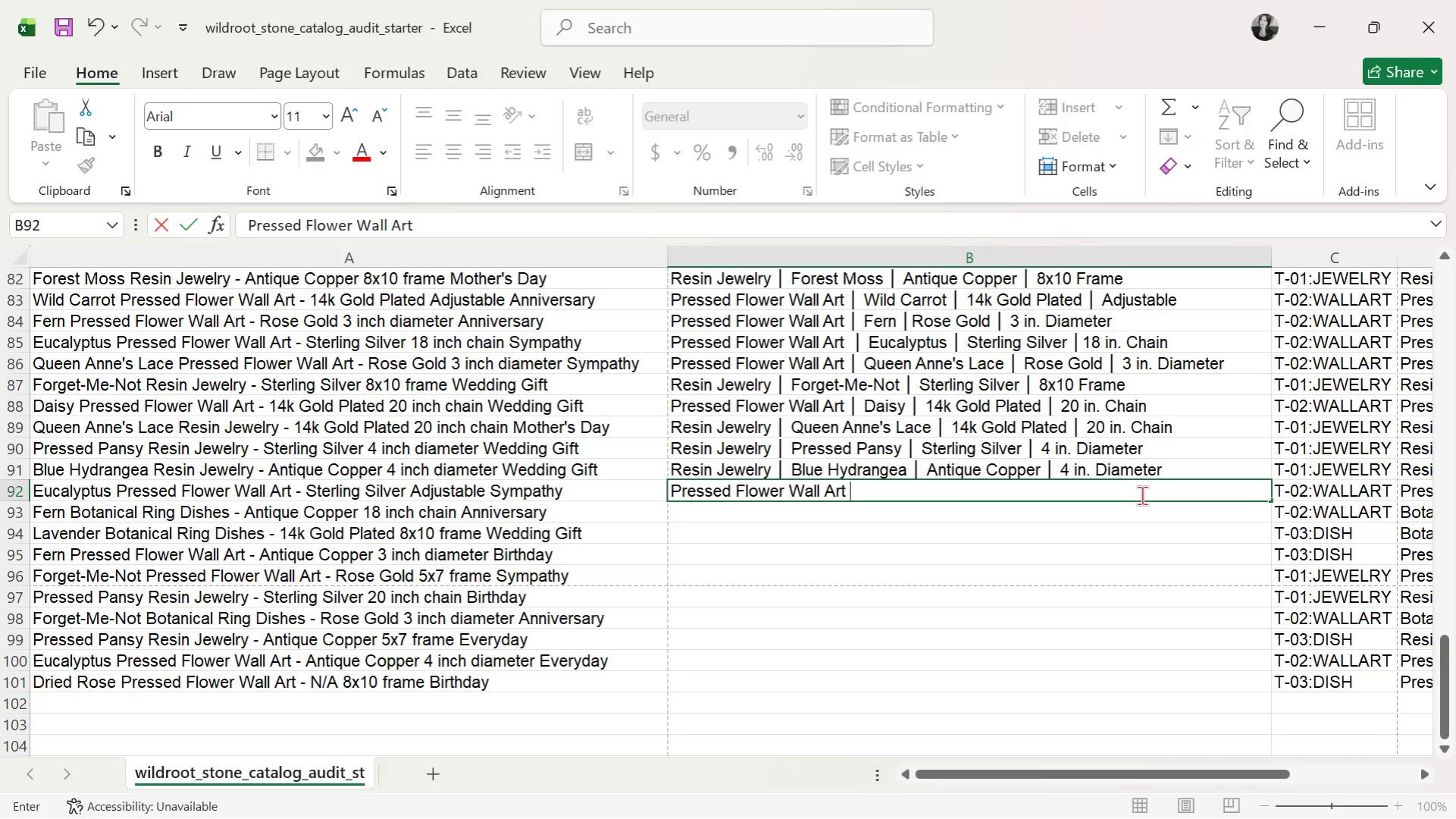 
key(Control+ControlLeft)
 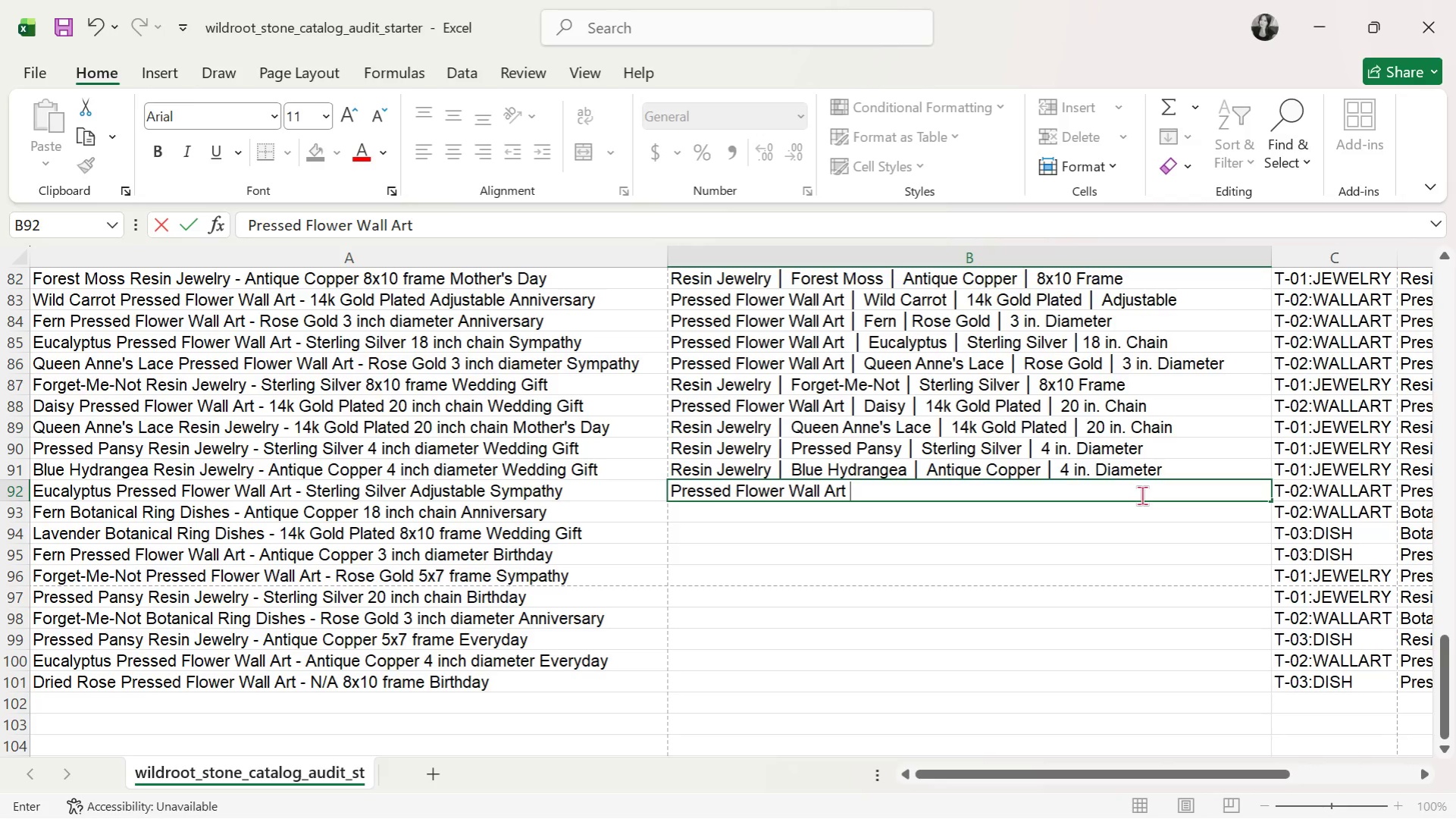 
key(Control+V)
 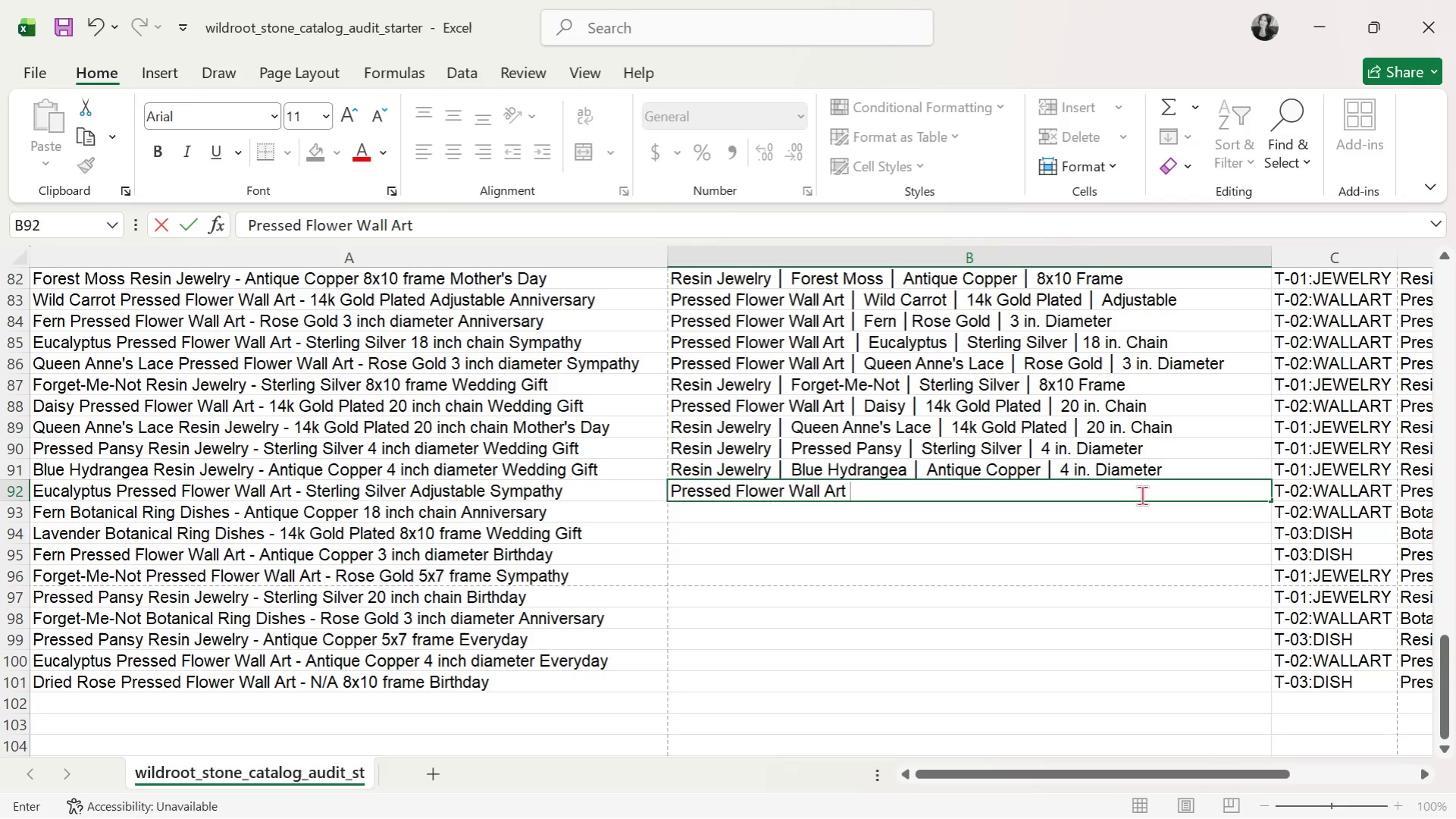 
key(Alt+AltLeft)
 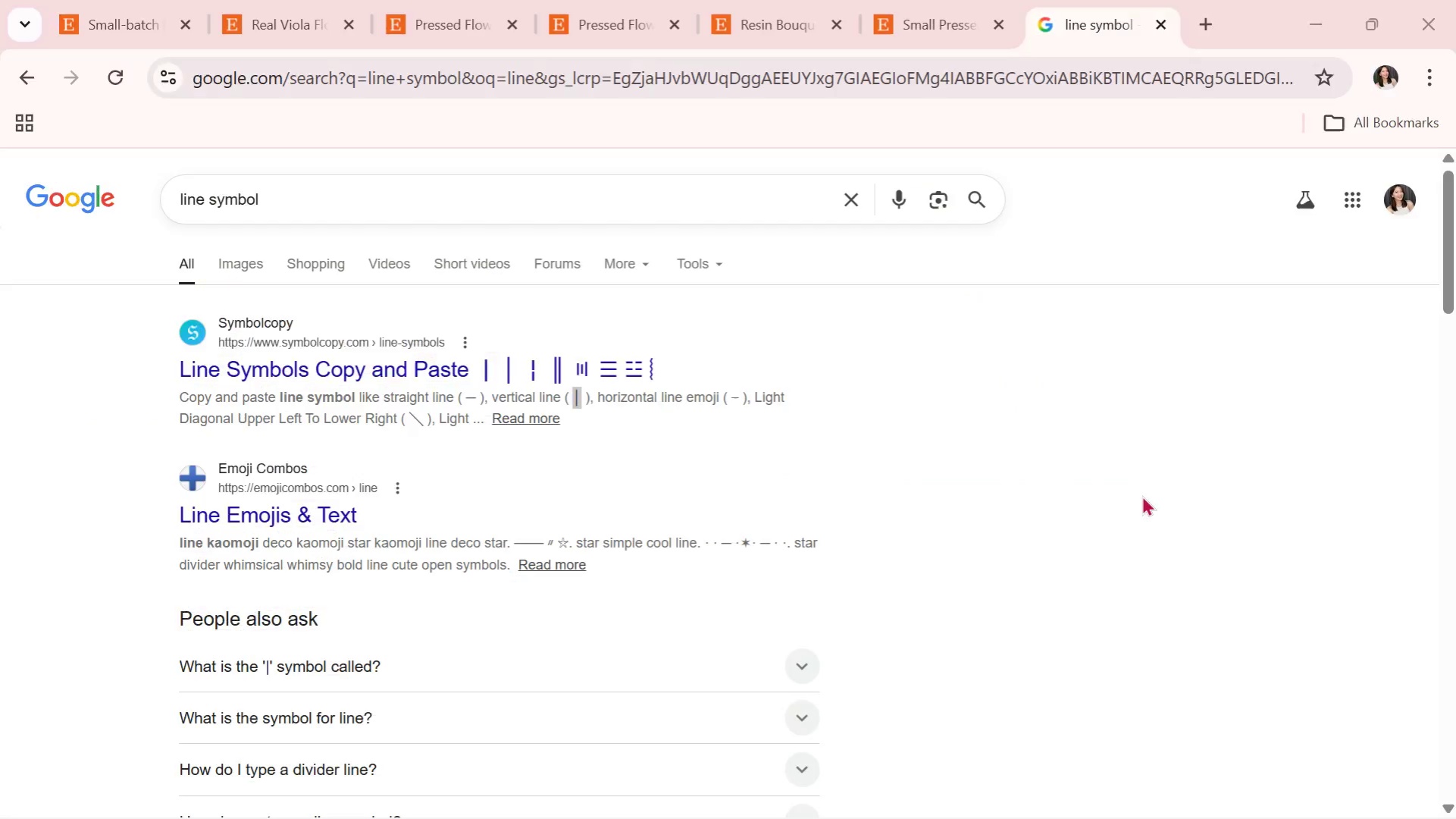 
key(Alt+Tab)
 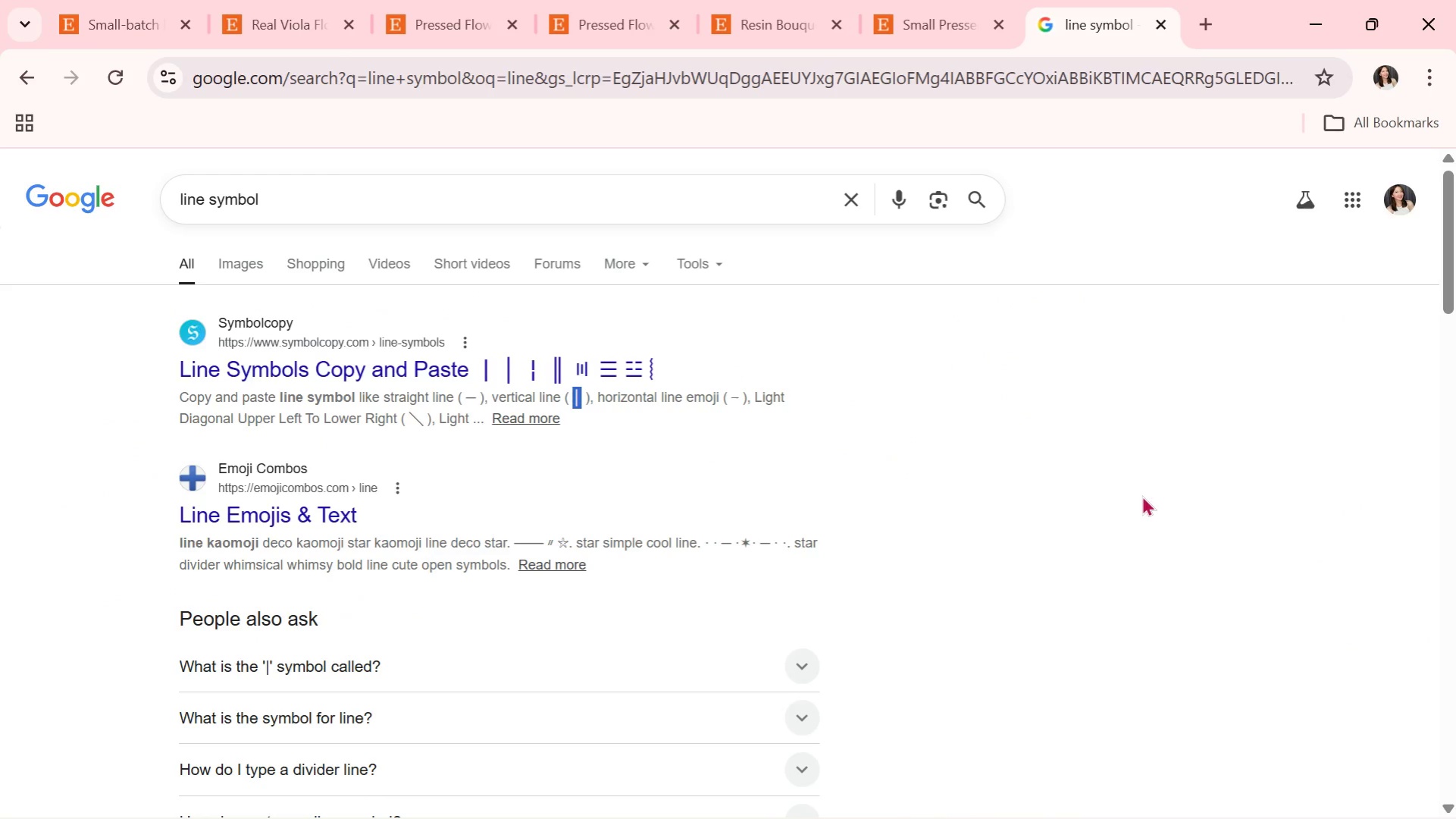 
key(Control+C)
 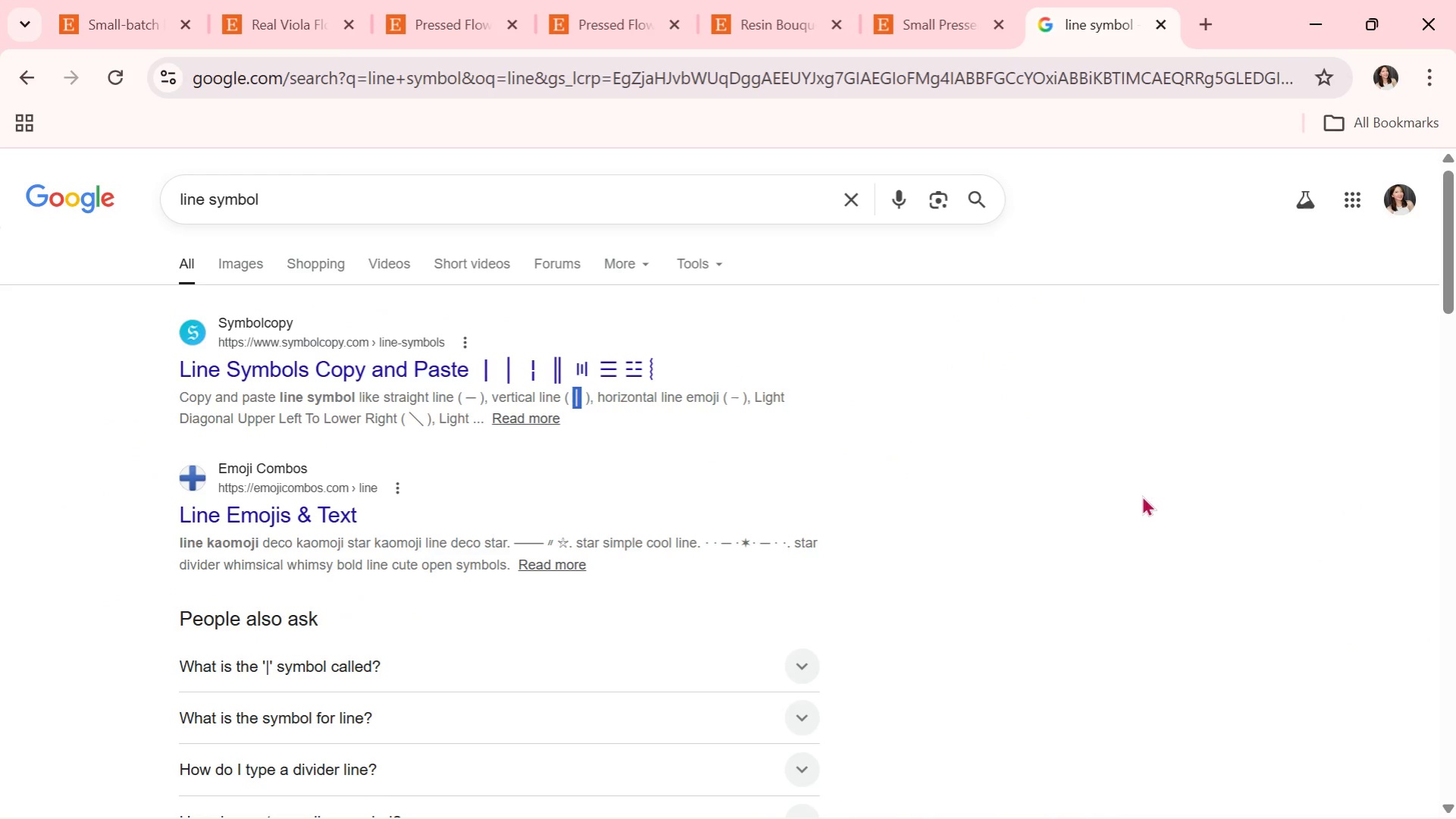 
key(Alt+AltLeft)
 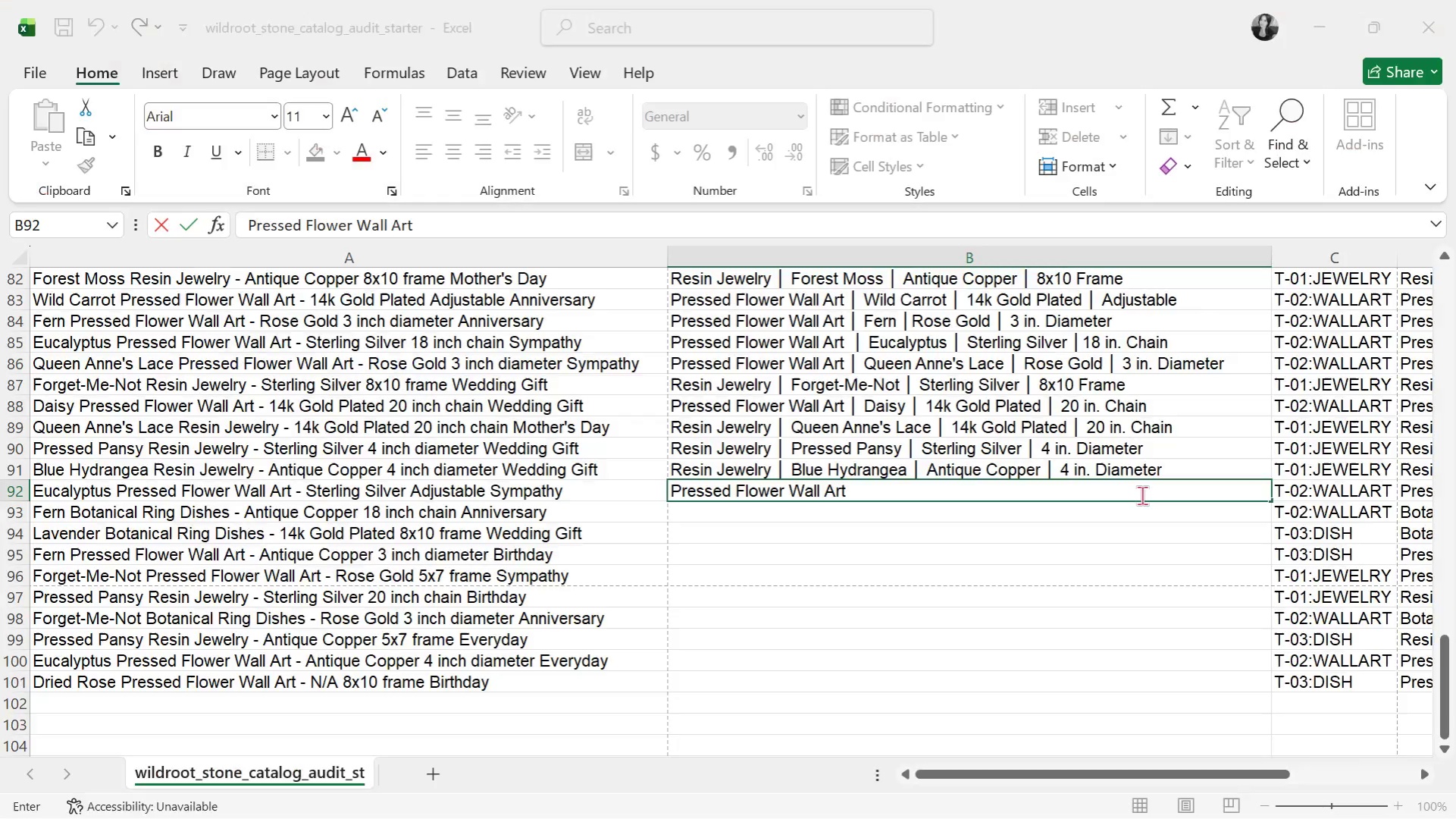 
key(Alt+Tab)
 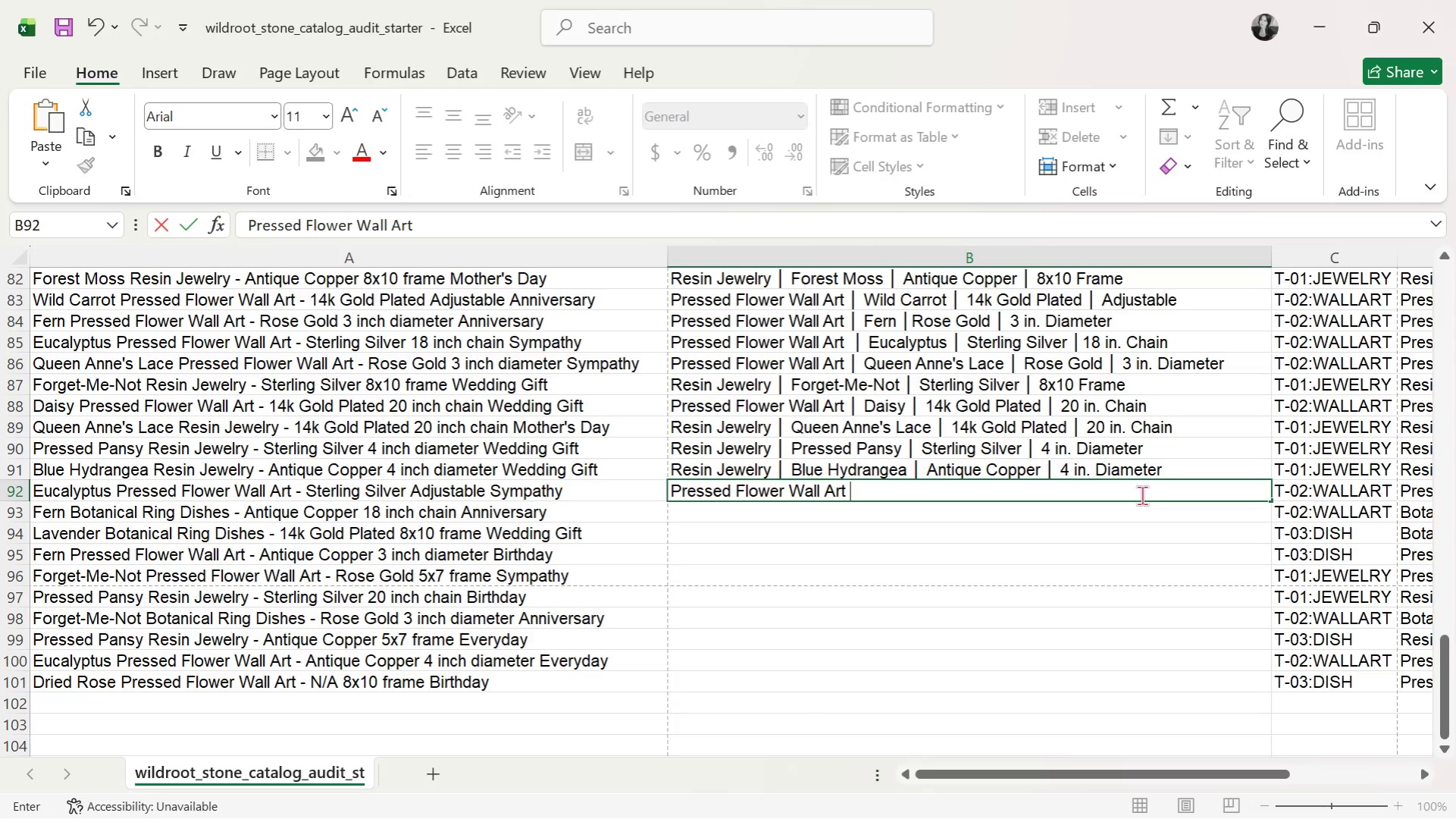 
key(Control+V)
 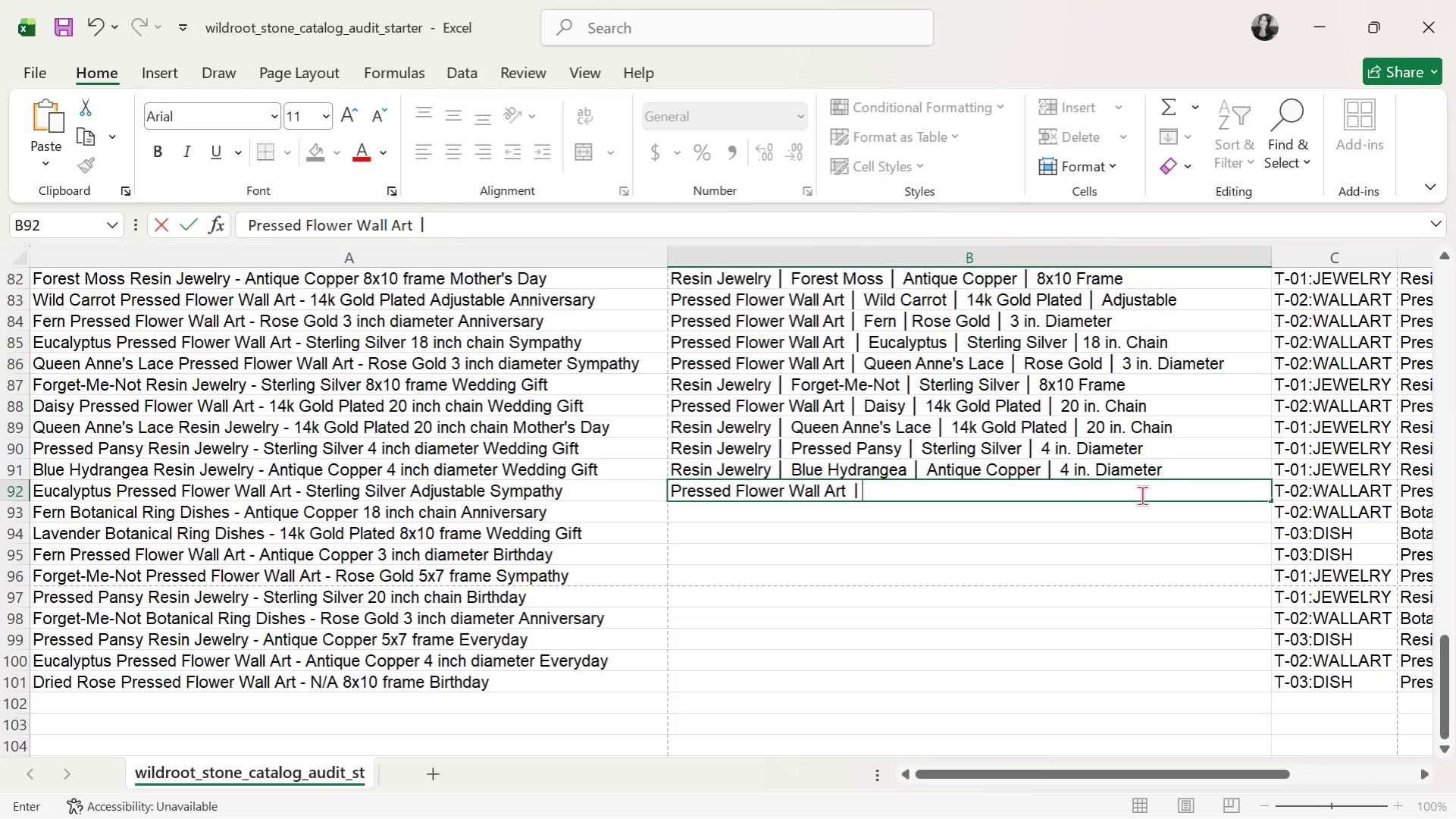 
type( Eucalyptus )
 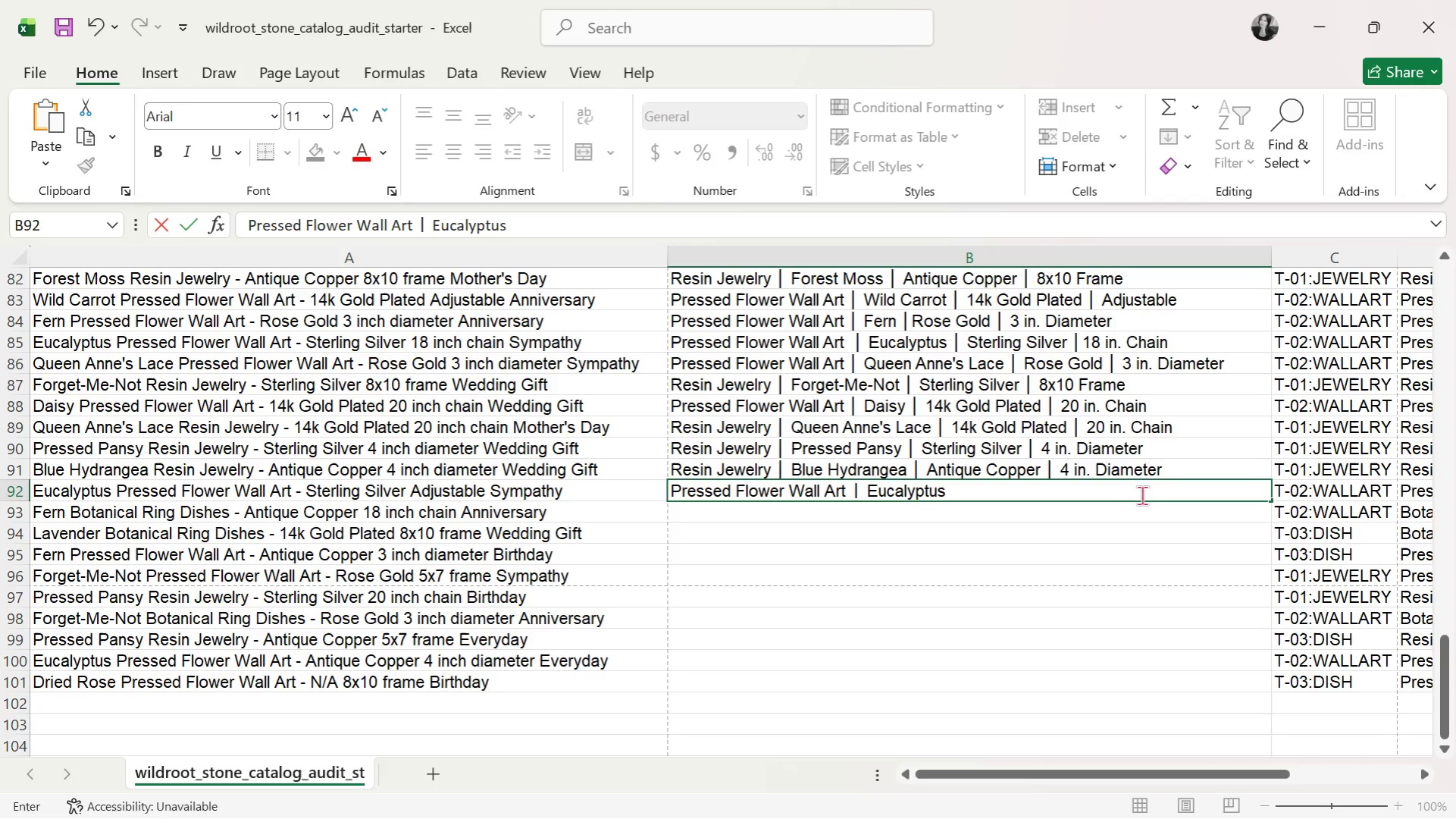 
key(Control+V)
 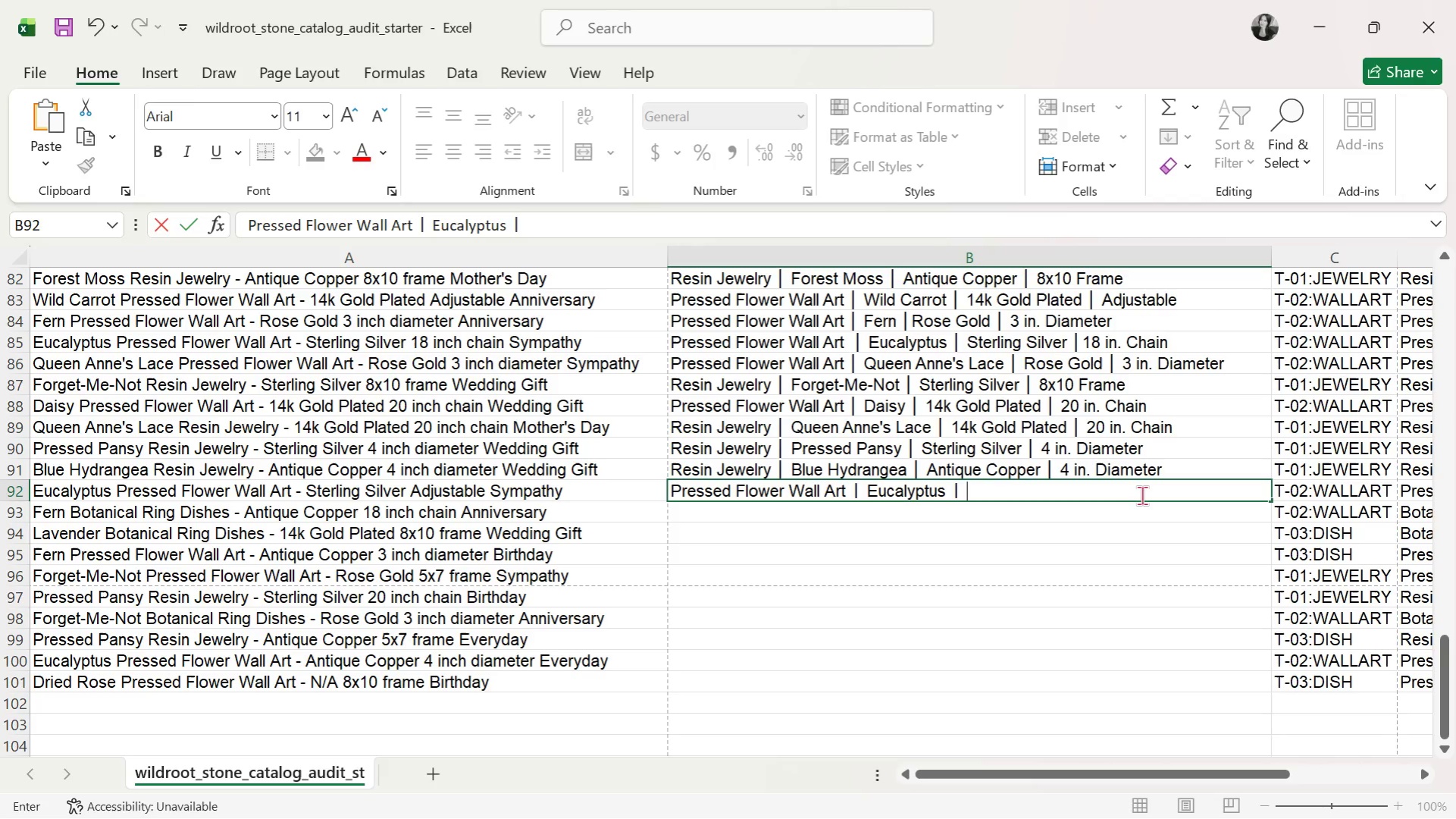 
type( Sterling Silver )
 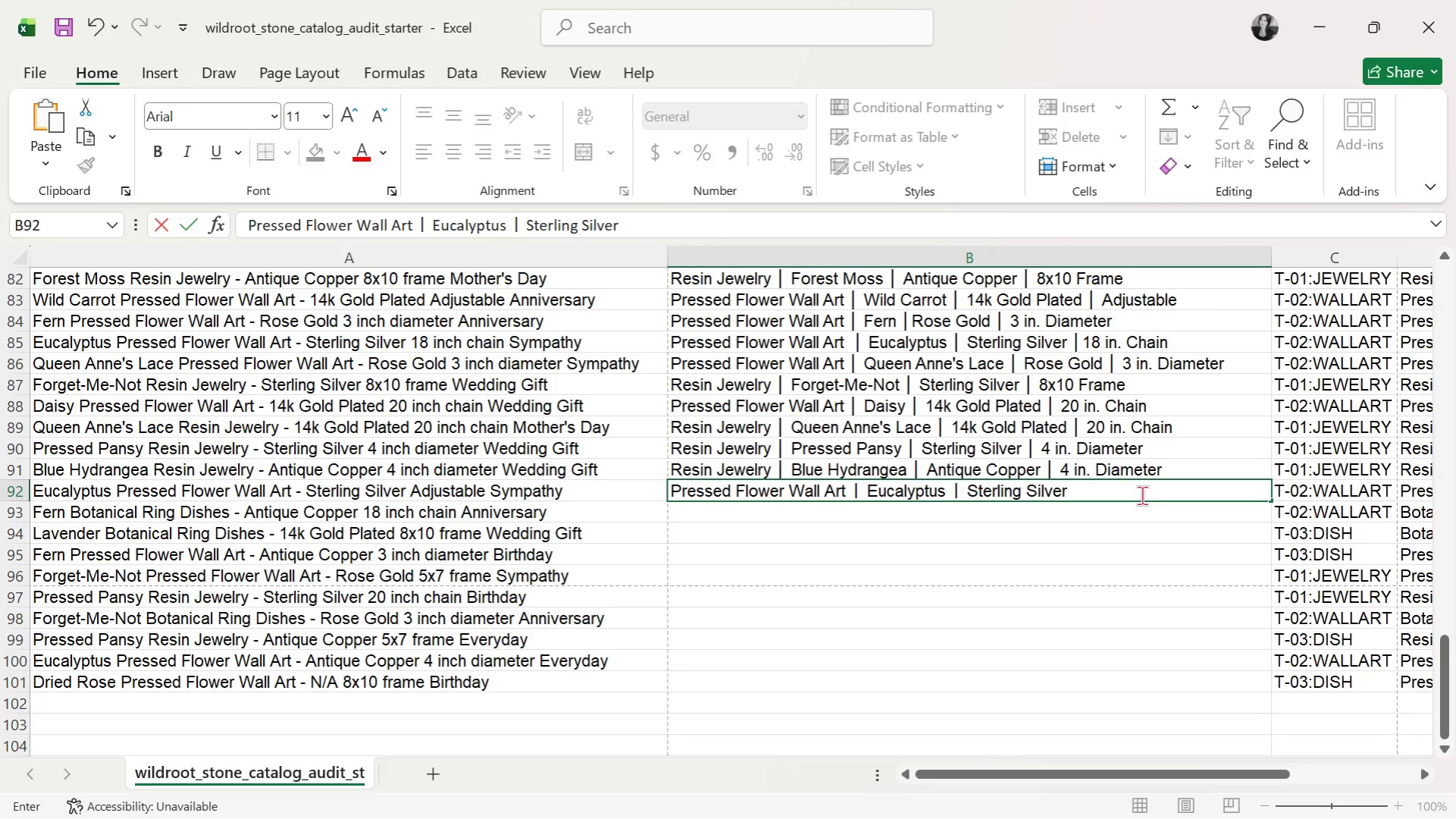 
key(Control+V)
 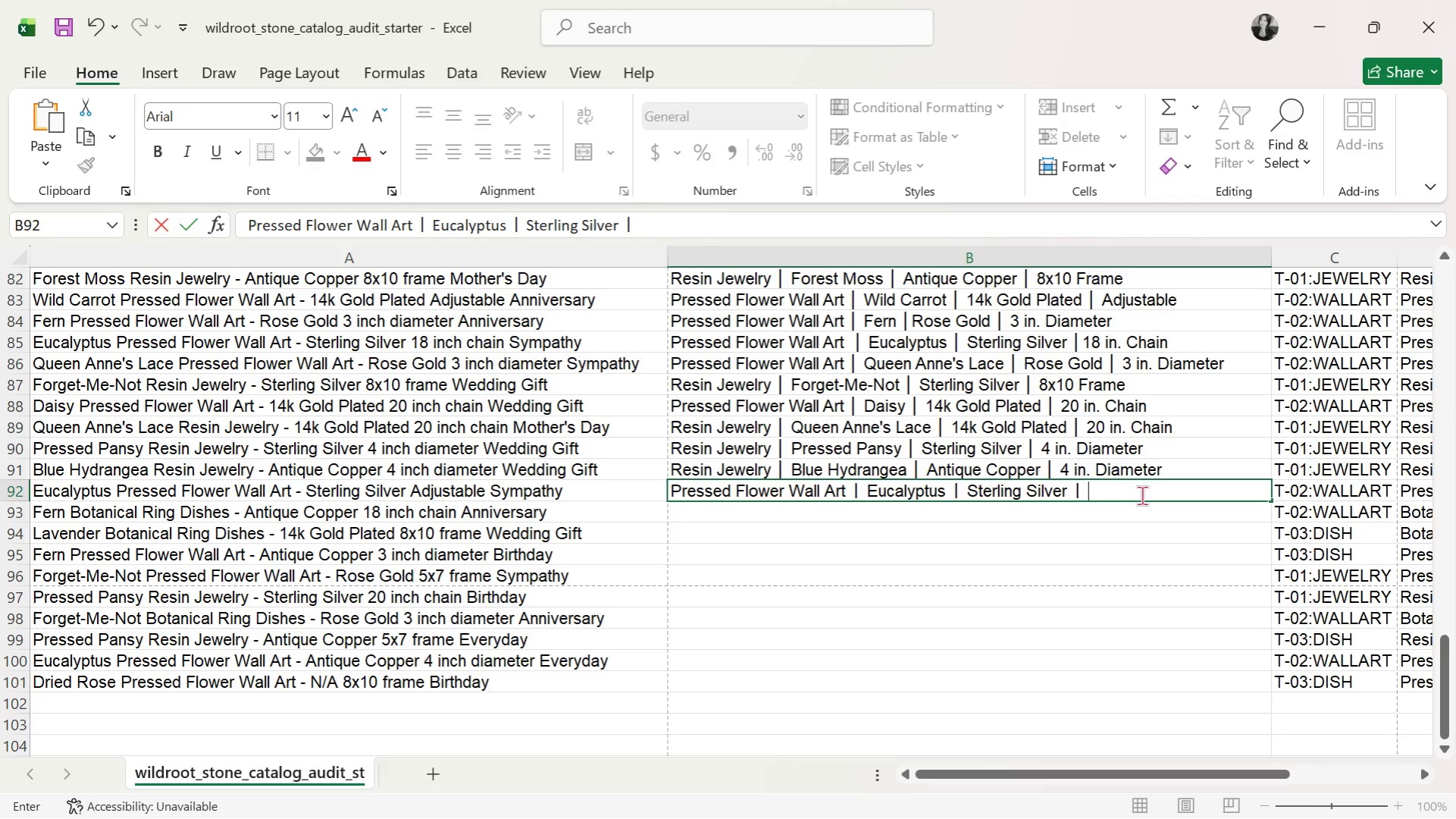 
type( Adsjustment )
 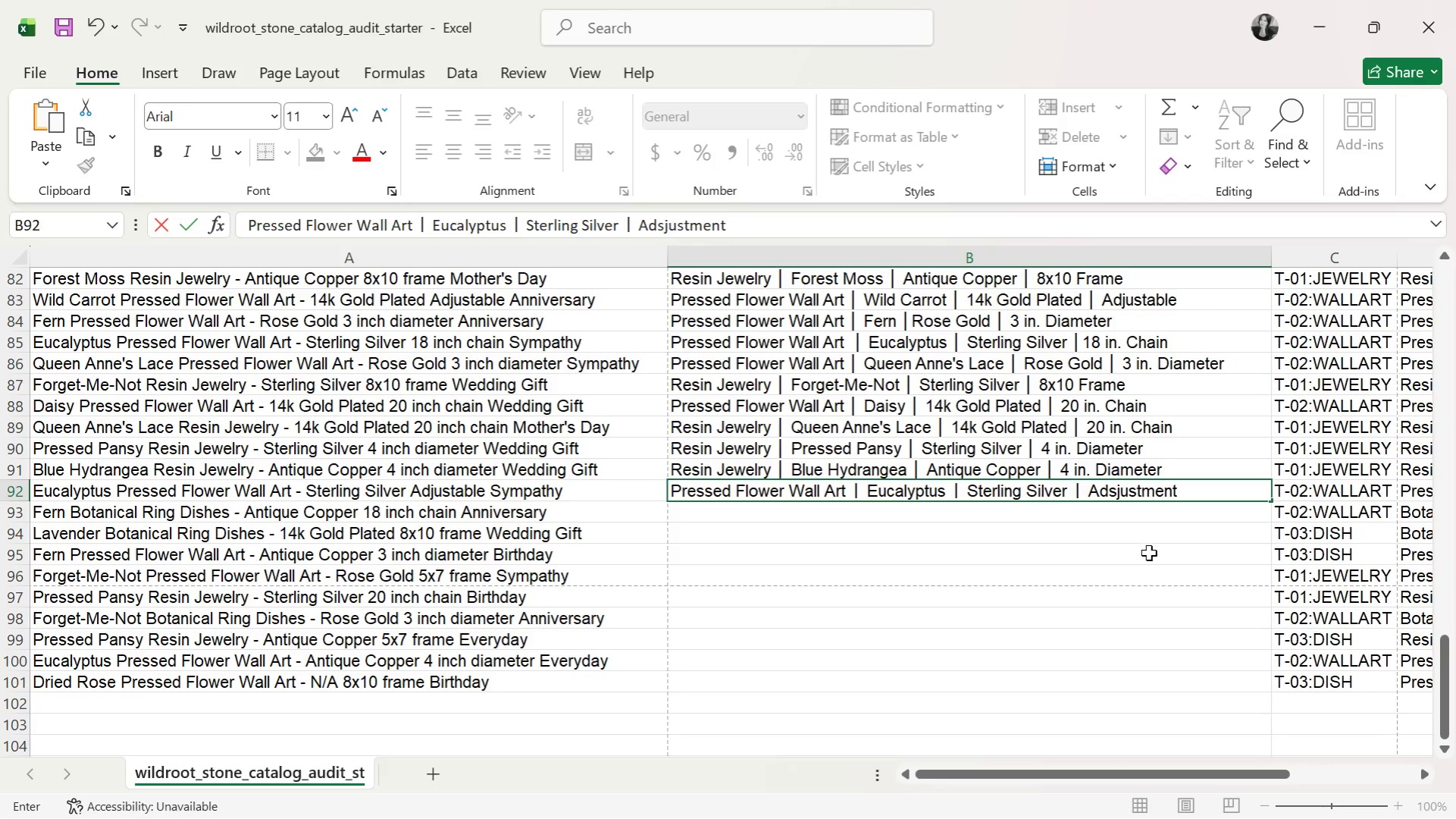 
key(Backspace)
key(Backspace)
key(Backspace)
key(Backspace)
key(Backspace)
key(Backspace)
key(Backspace)
key(Backspace)
key(Backspace)
key(Backspace)
type(justable)
 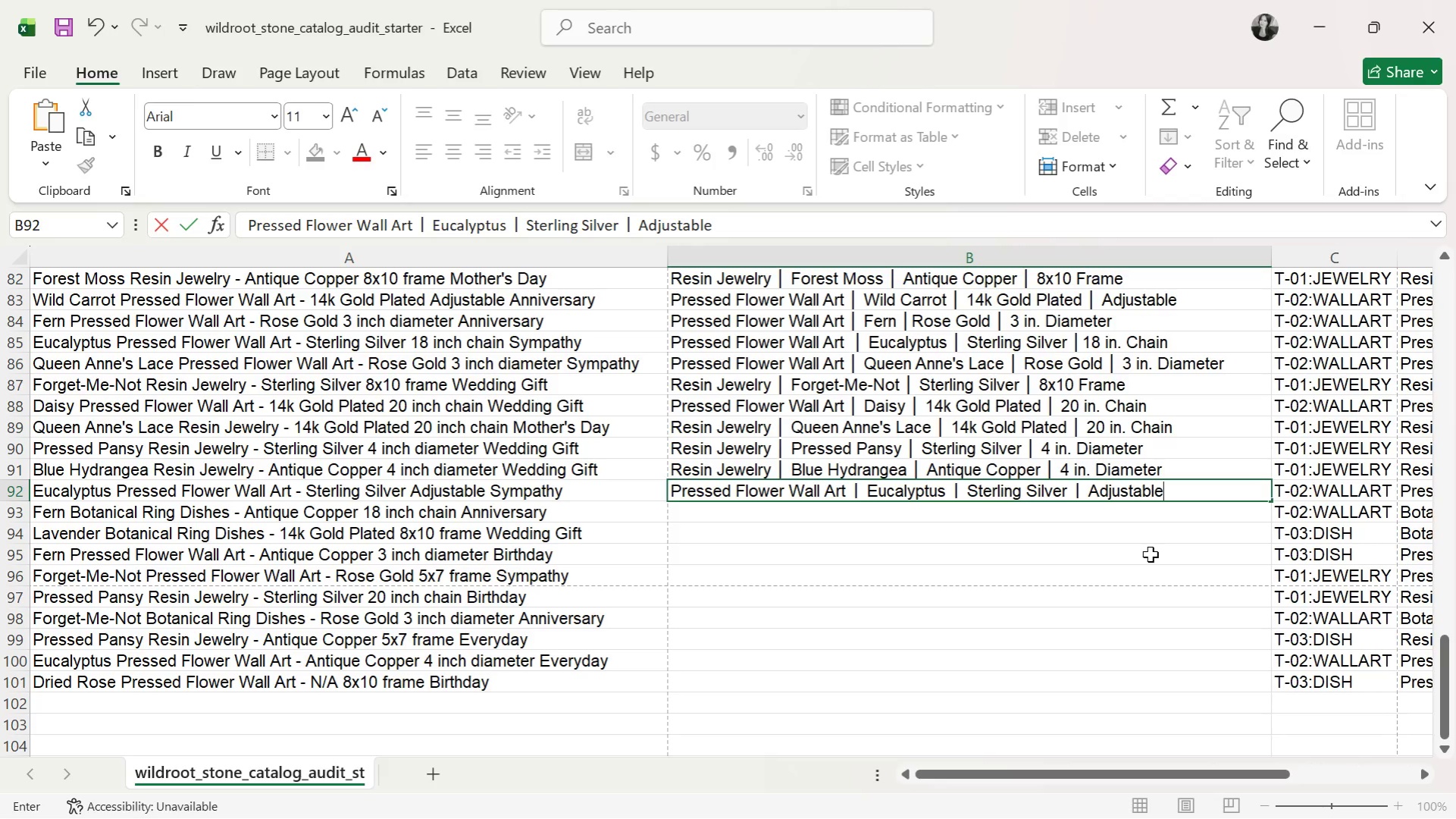 
key(Enter)
 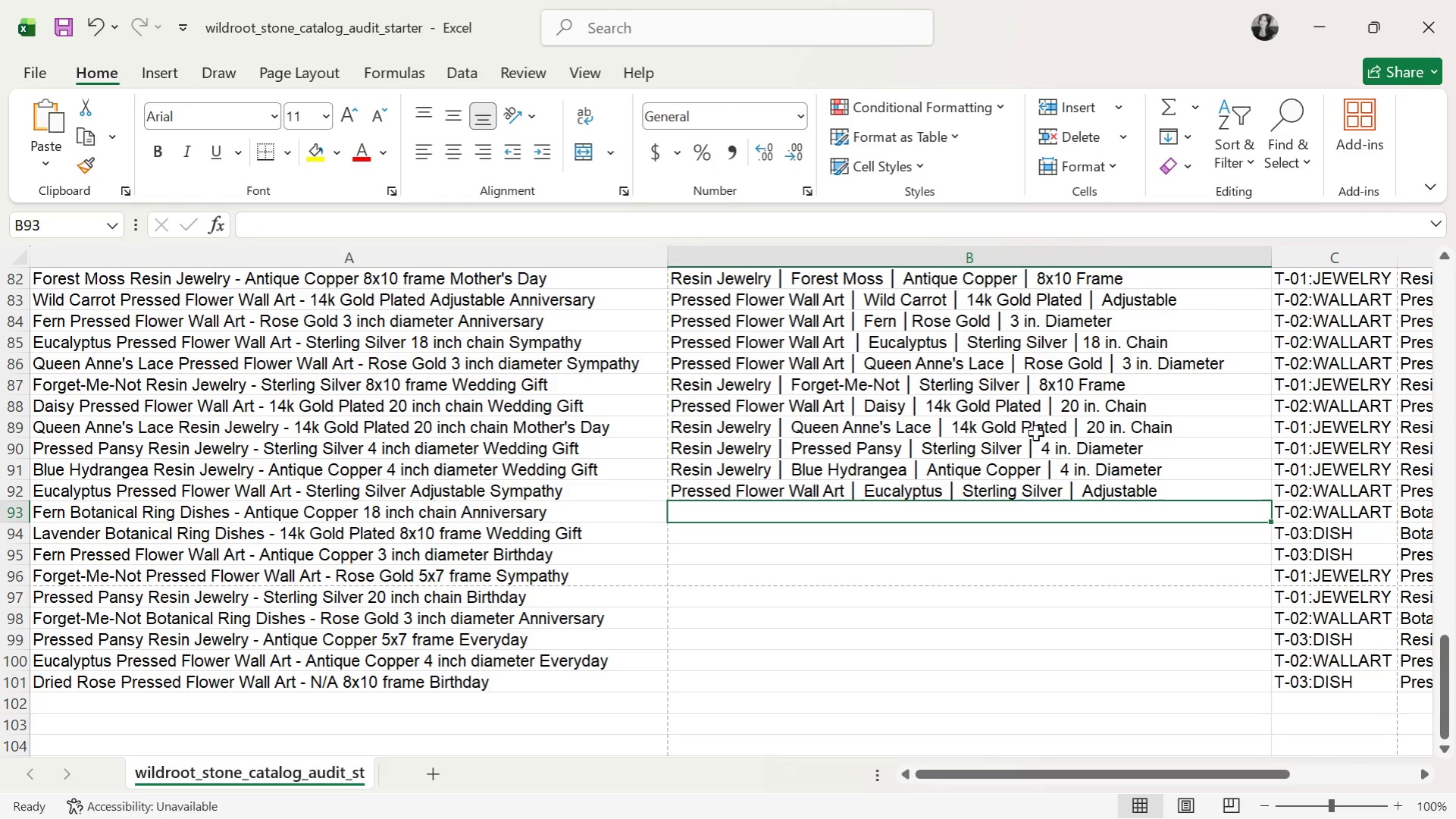 
left_click([954, 487])